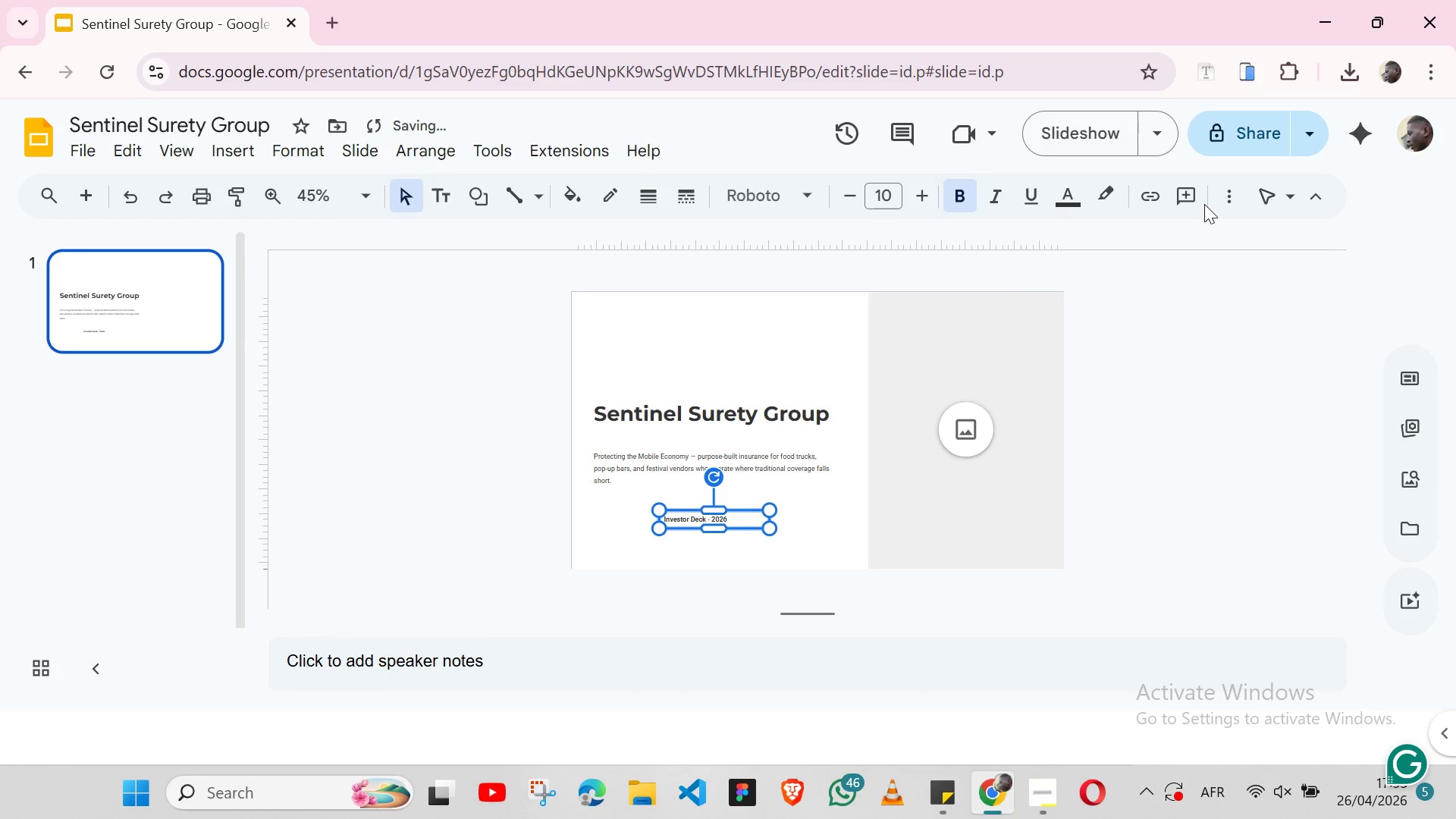 
left_click([1241, 196])
 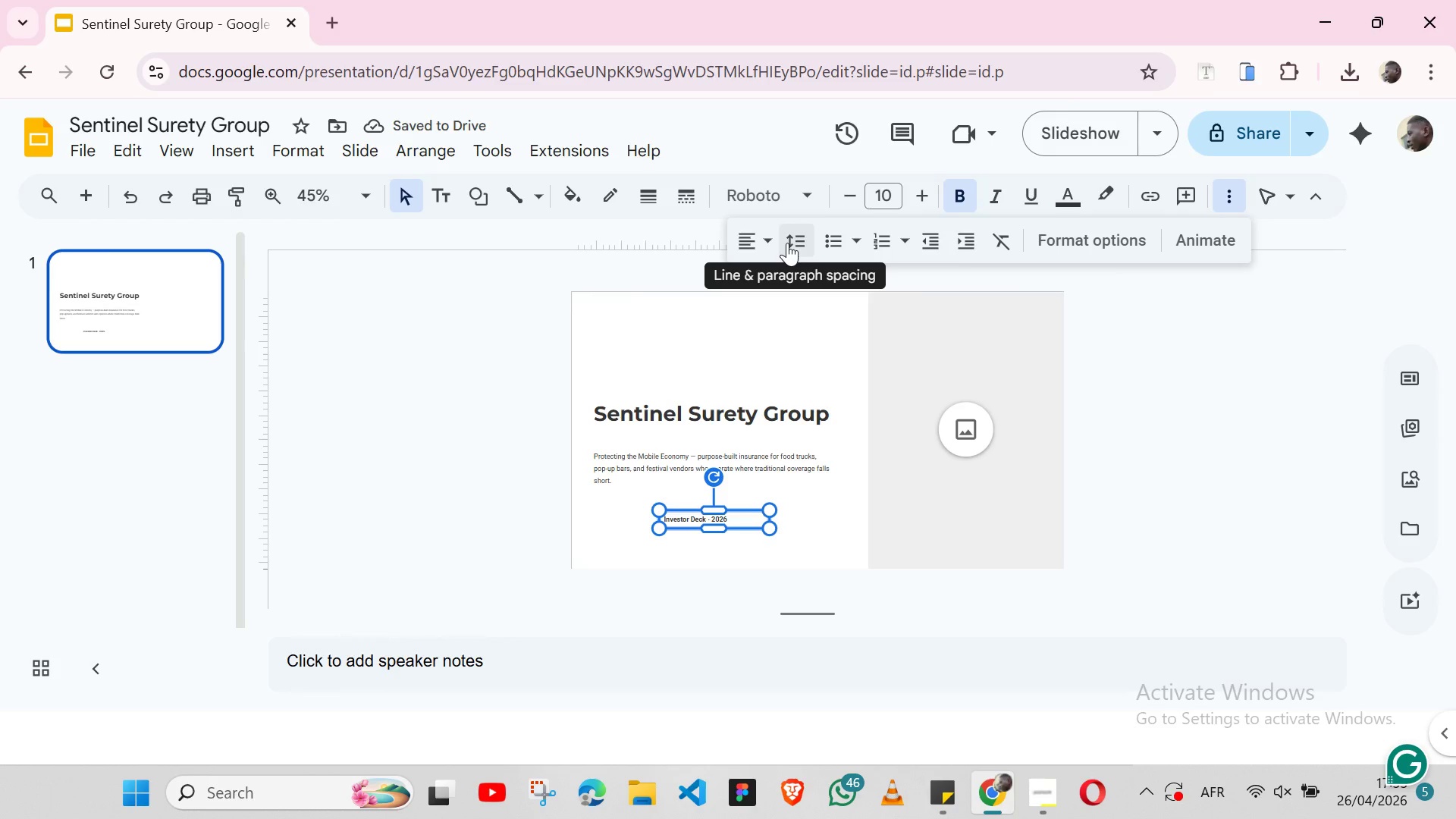 
left_click([775, 236])
 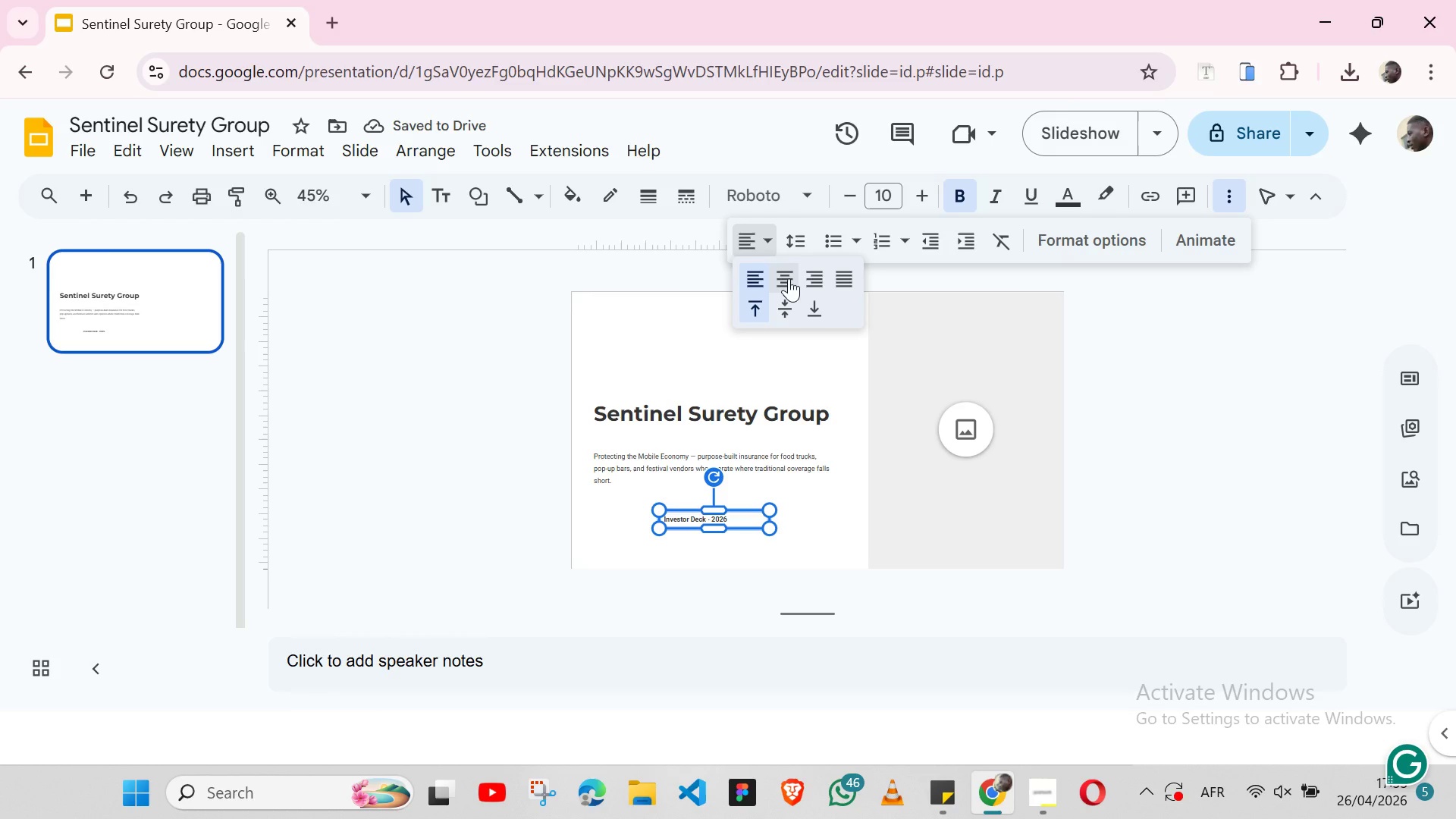 
left_click([789, 278])
 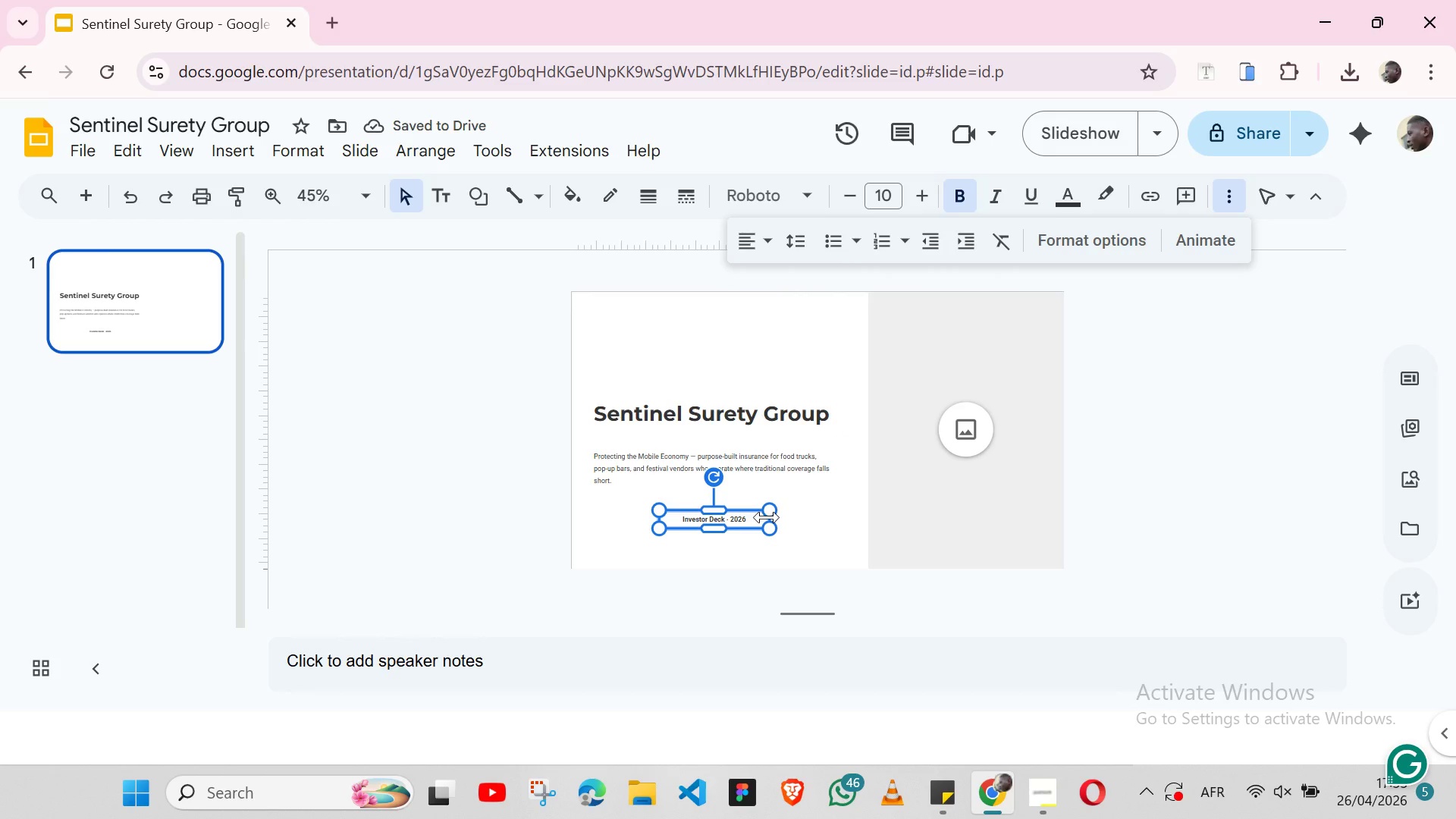 
left_click_drag(start_coordinate=[767, 517], to_coordinate=[745, 517])
 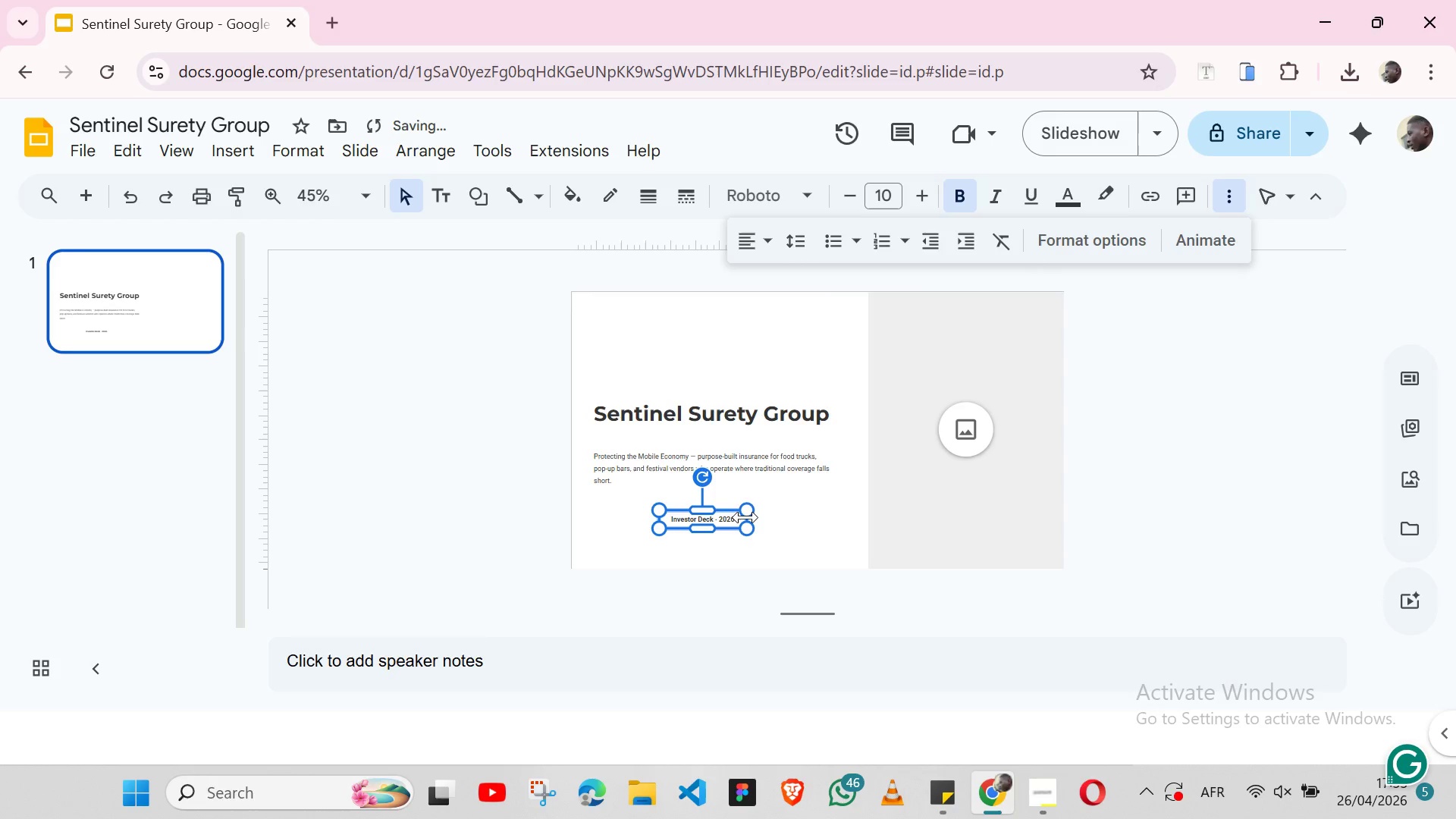 
left_click_drag(start_coordinate=[745, 517], to_coordinate=[736, 514])
 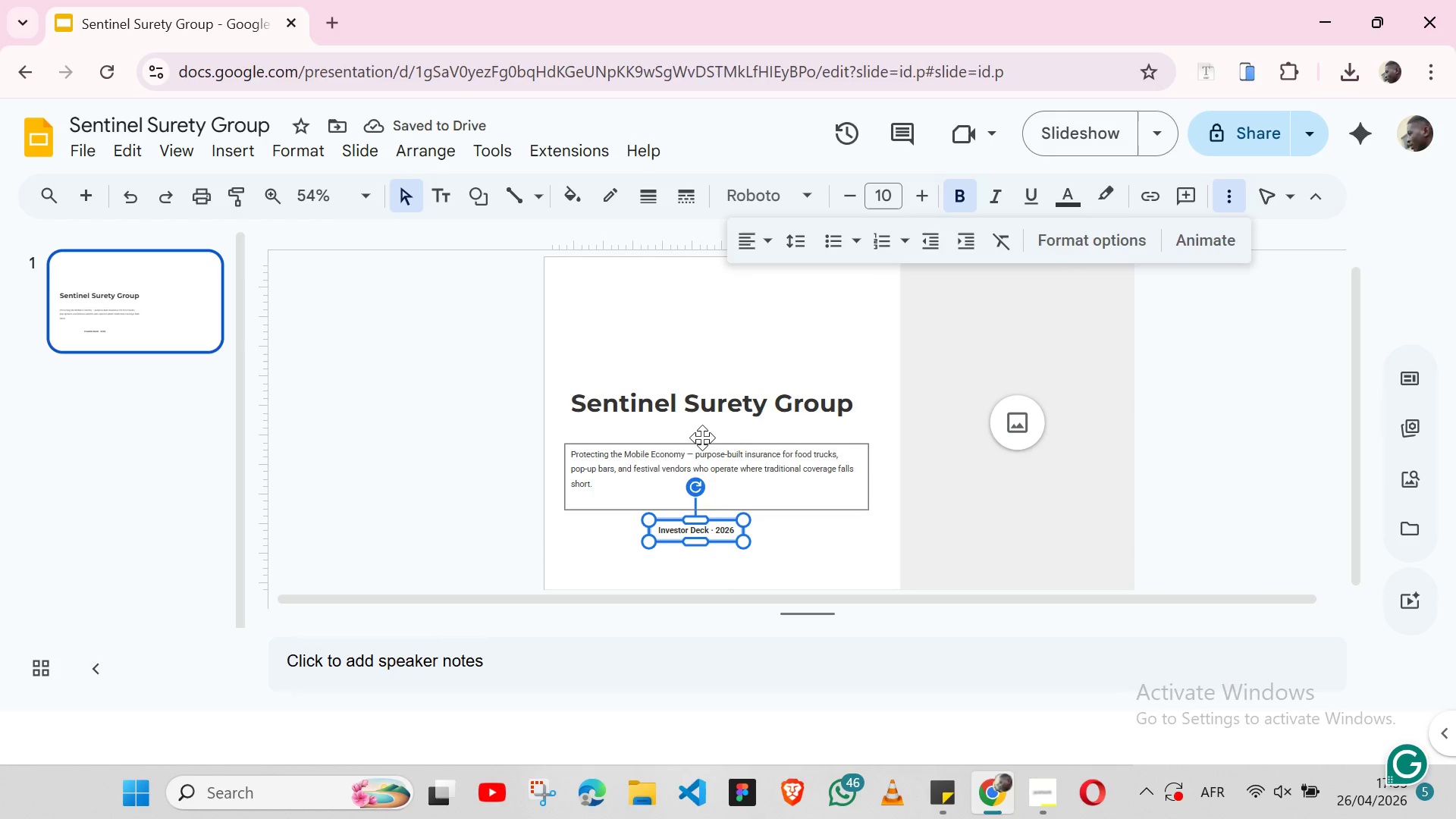 
wait(6.34)
 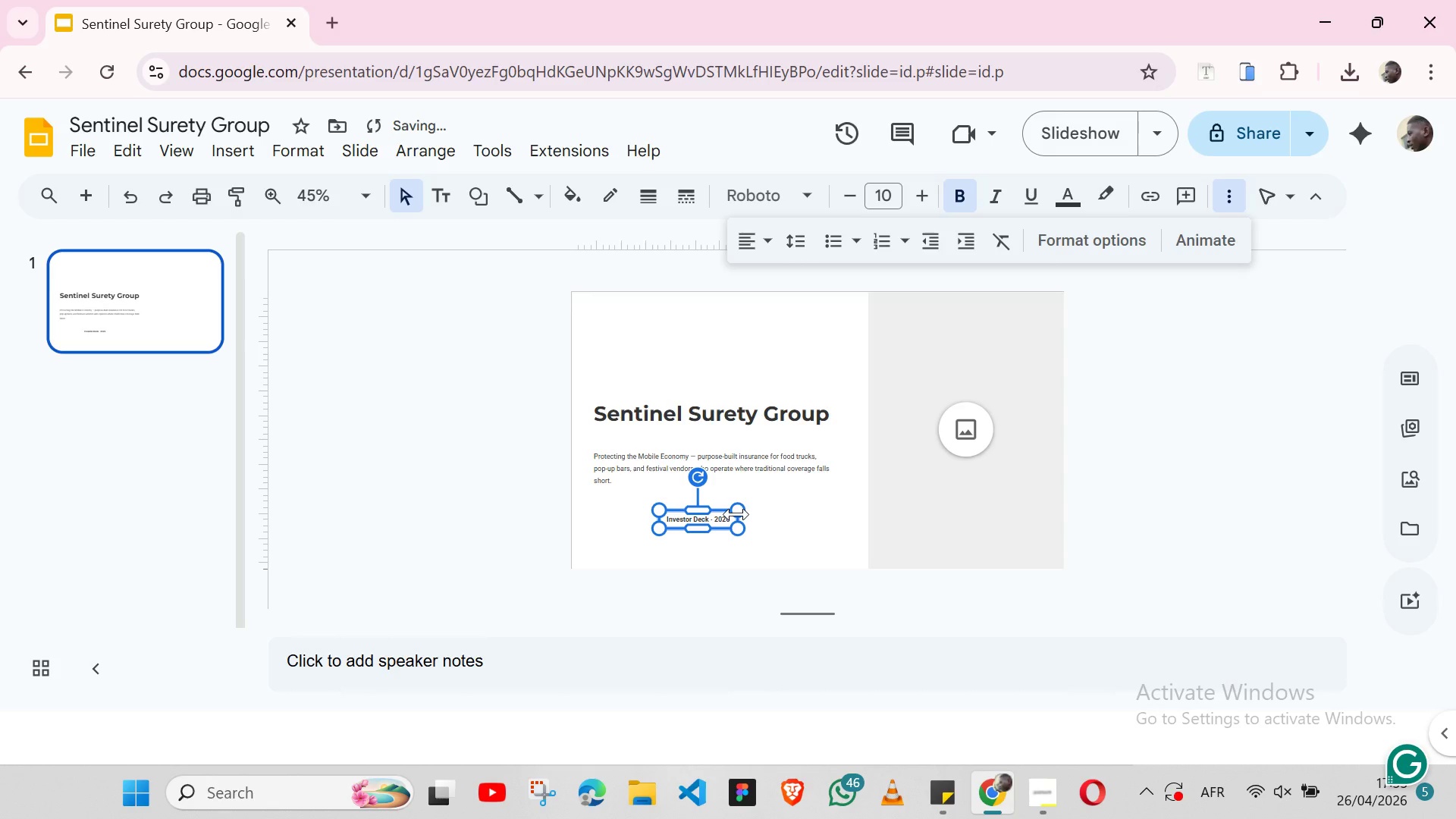 
left_click([814, 529])
 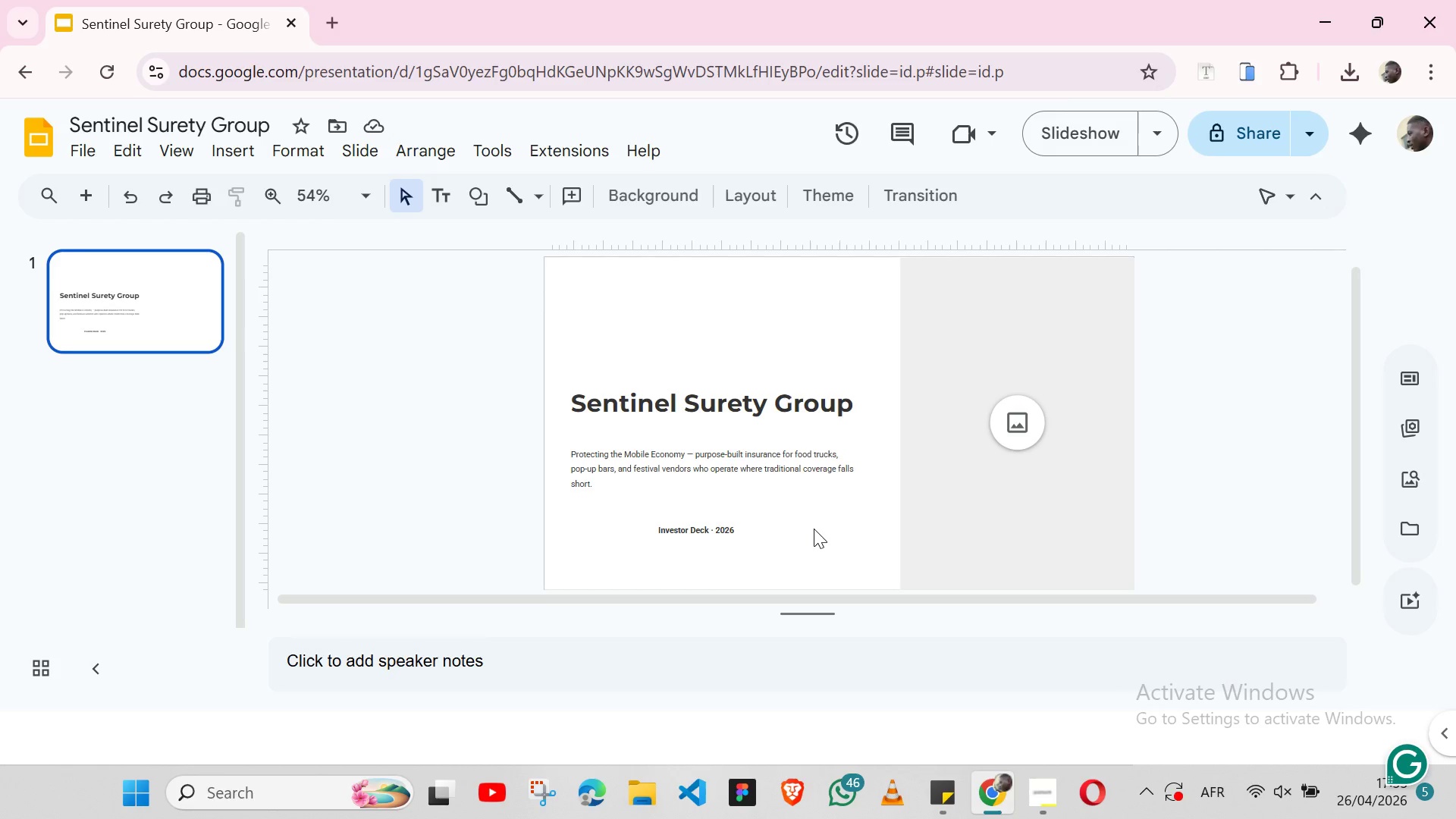 
wait(6.95)
 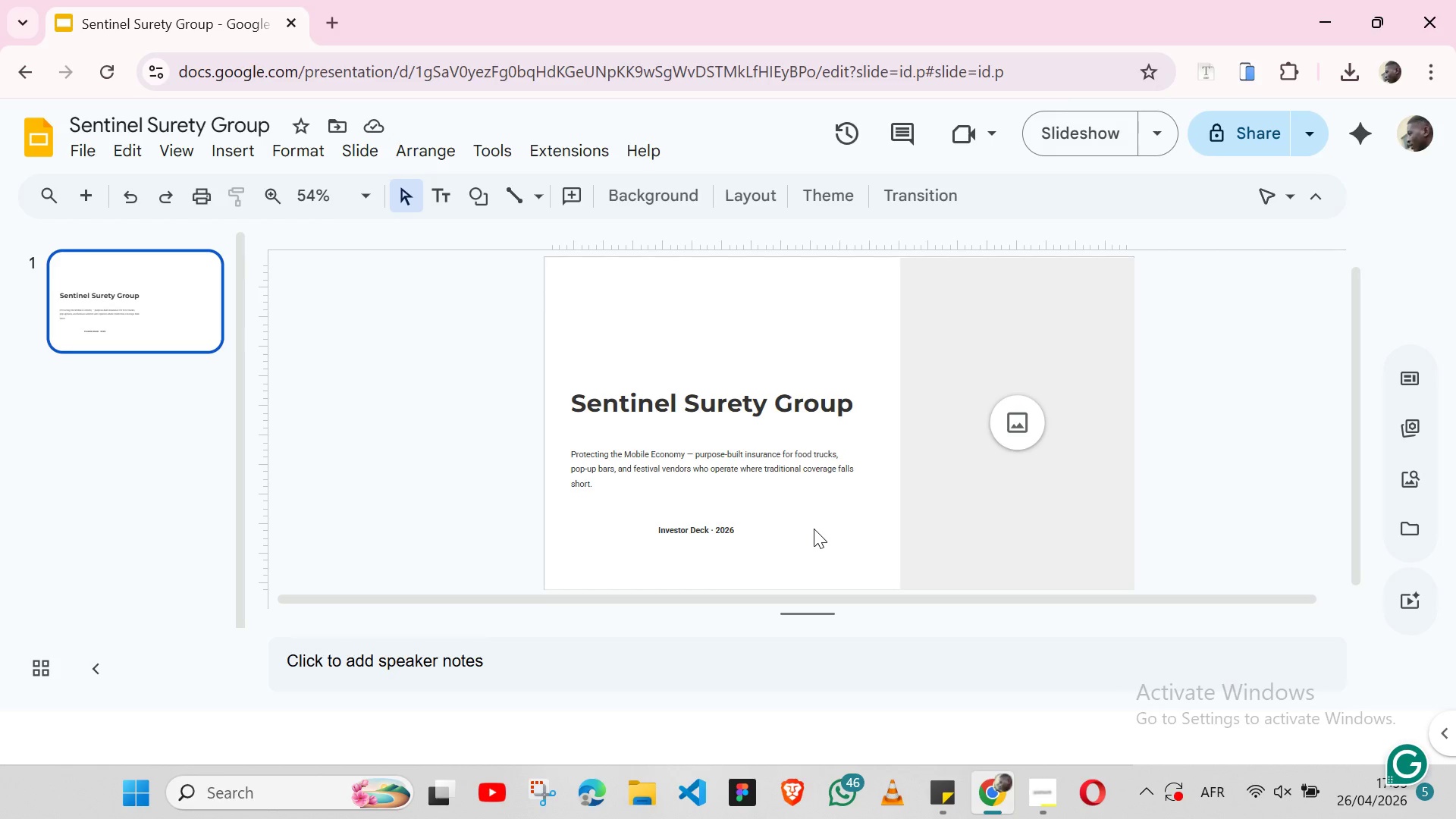 
left_click([722, 520])
 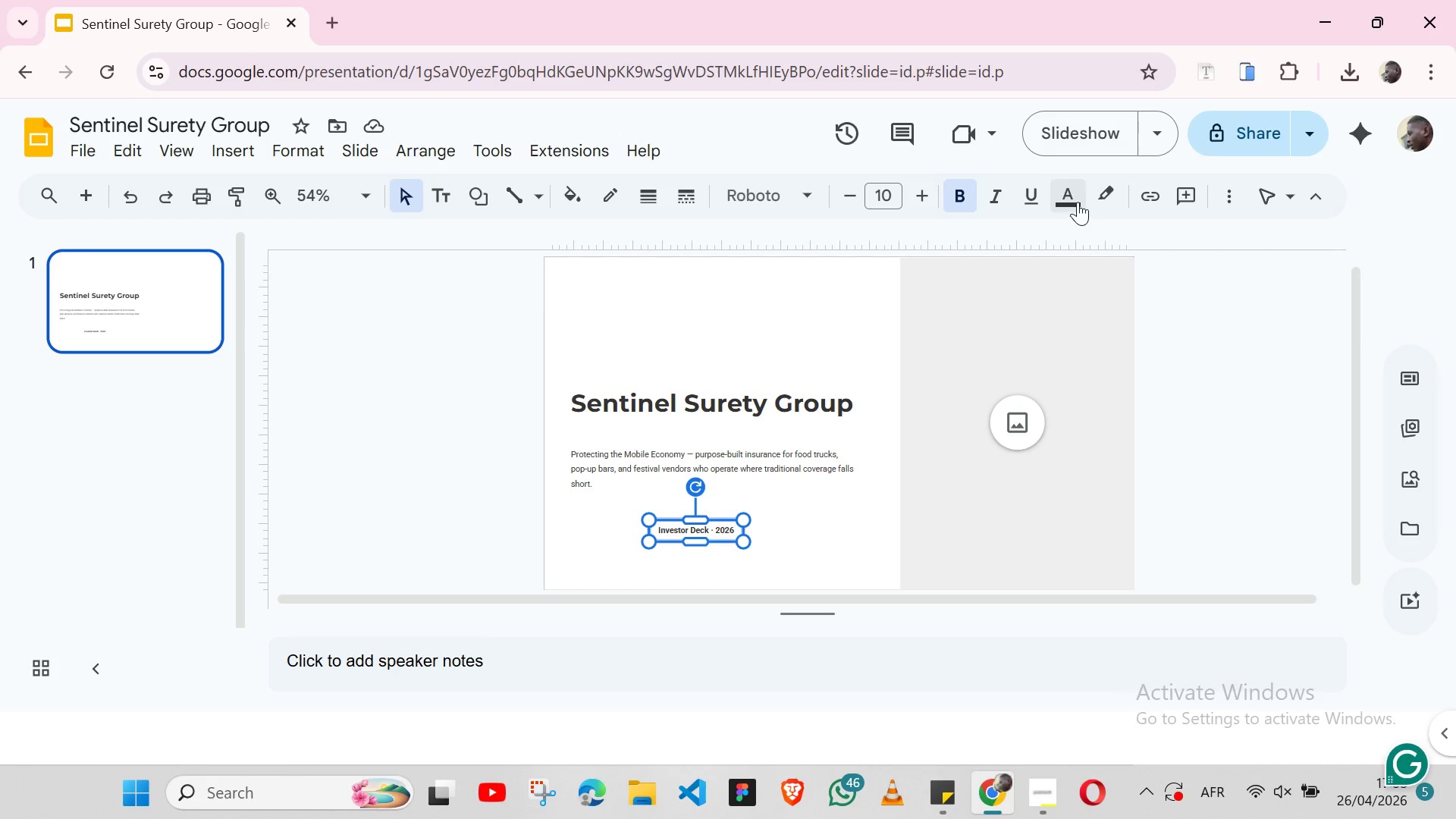 
left_click([1078, 202])
 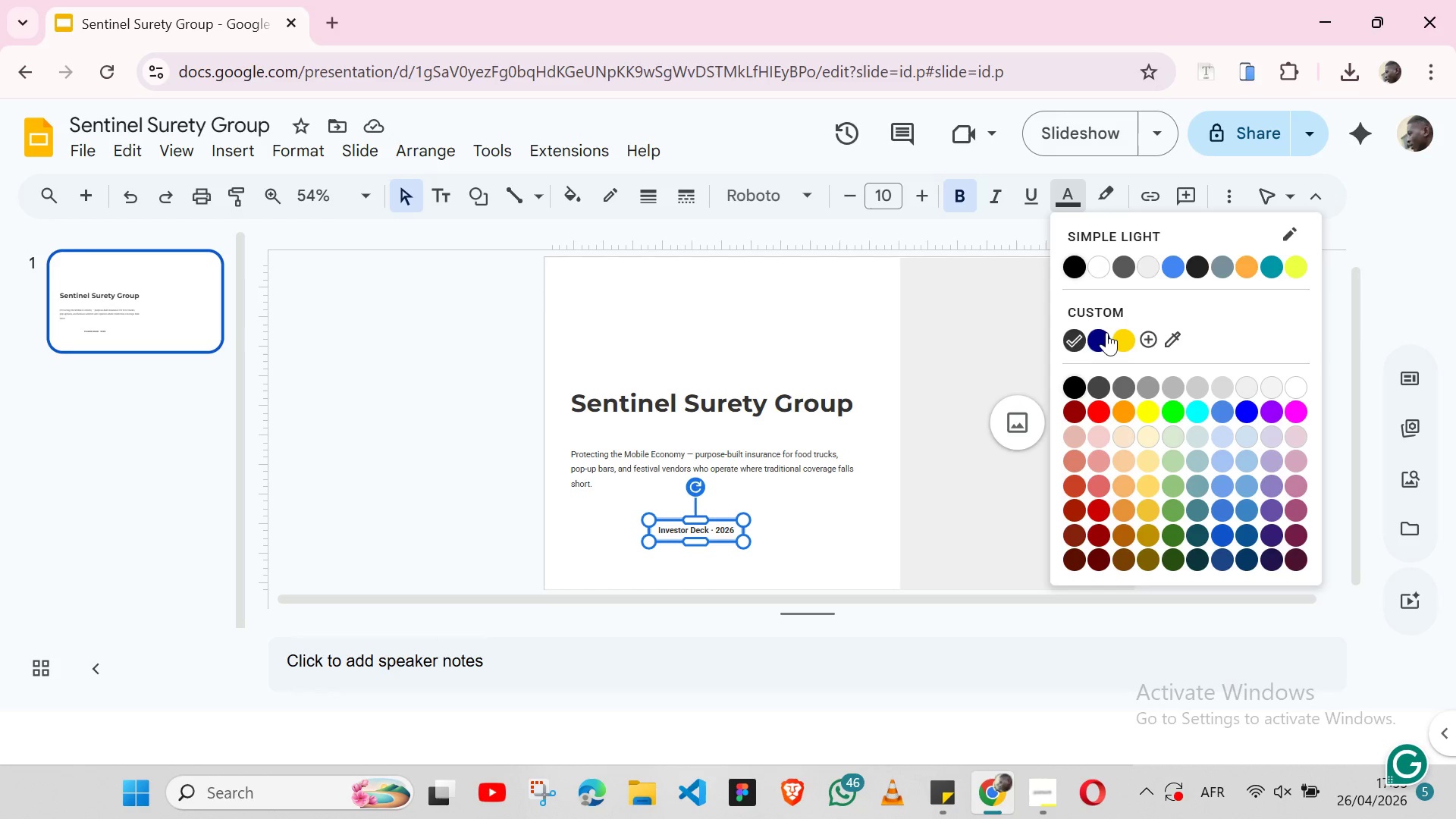 
left_click([1100, 340])
 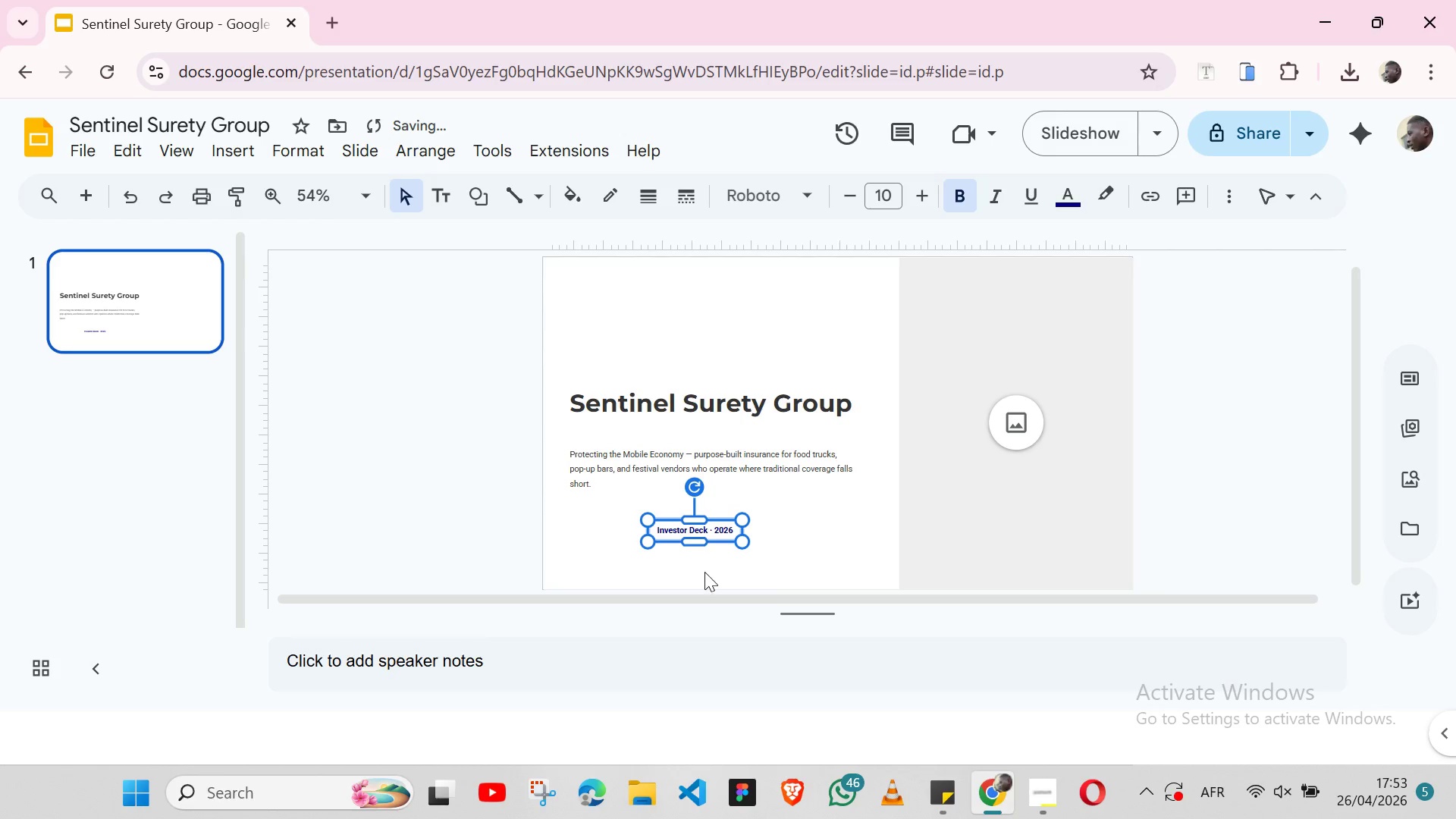 
left_click([600, 573])
 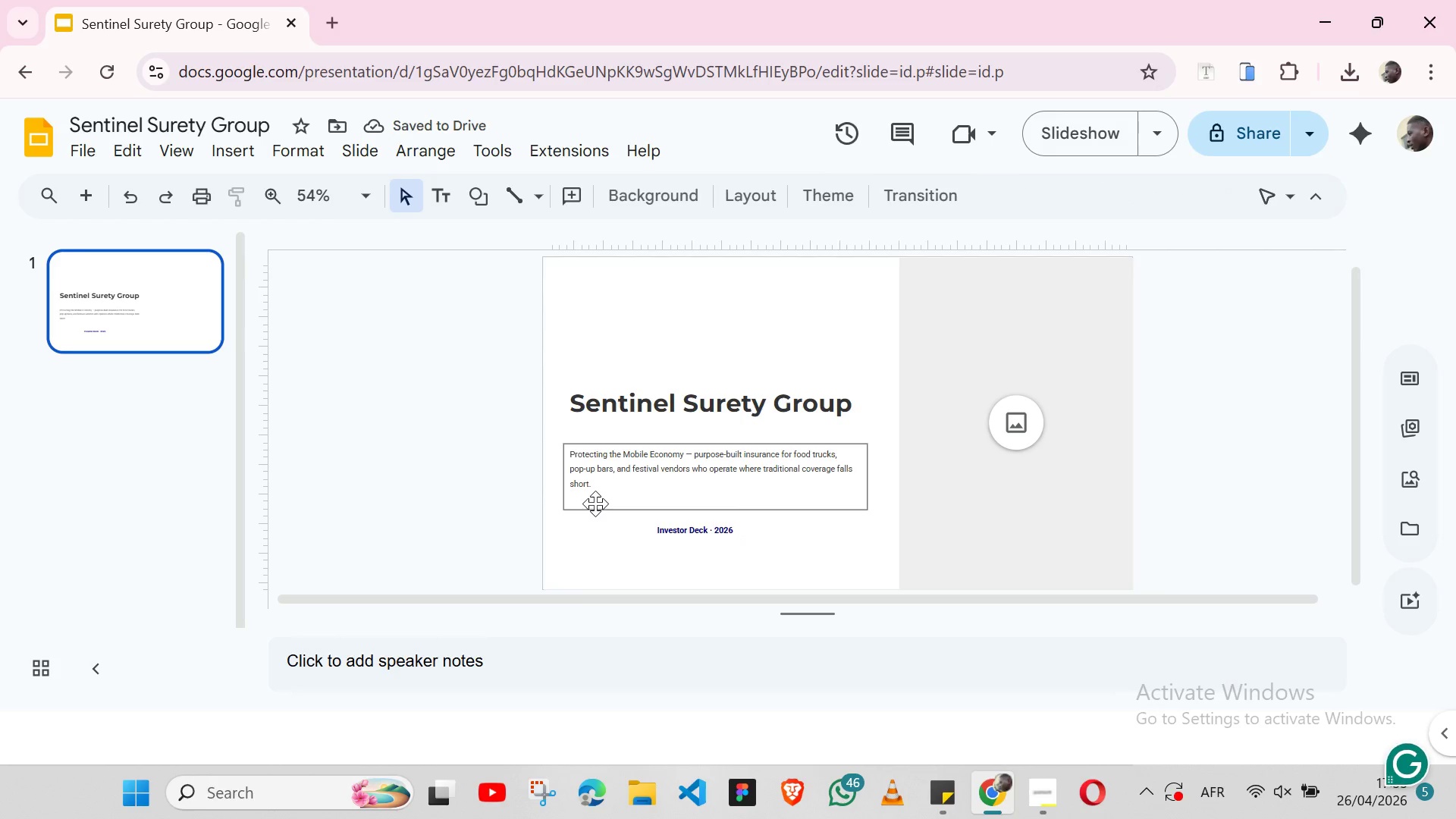 
left_click([595, 504])
 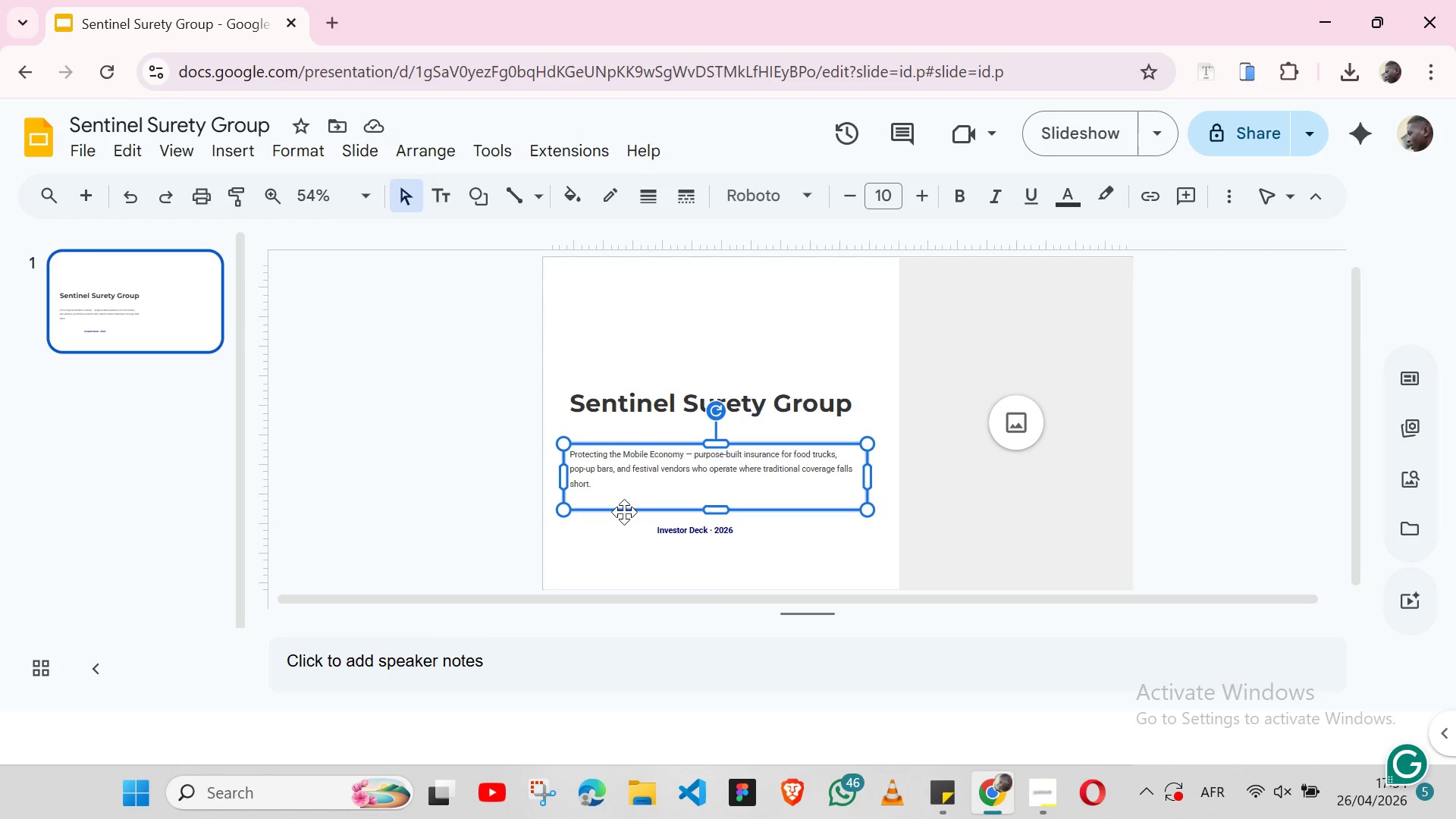 
wait(29.55)
 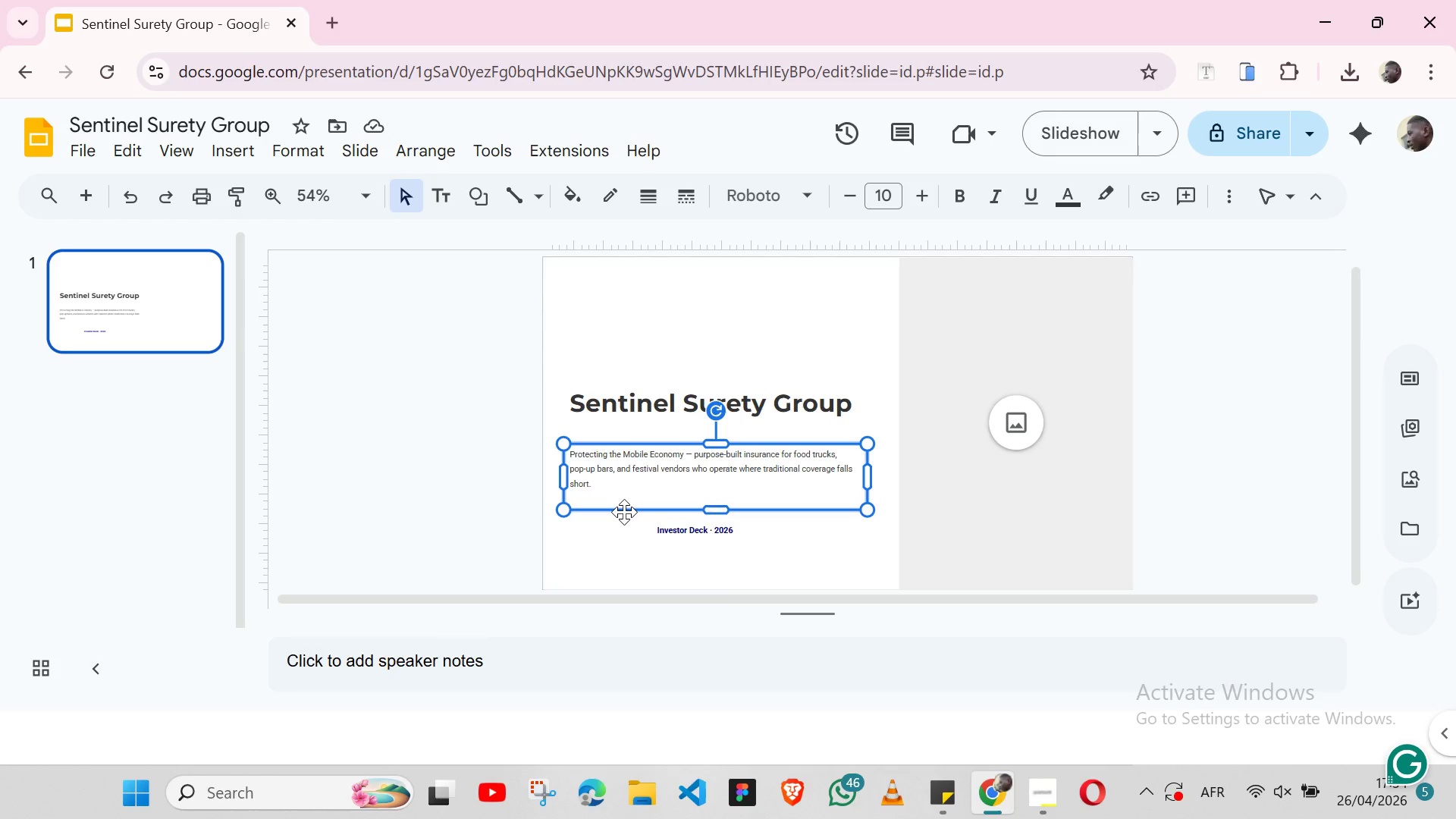 
left_click_drag(start_coordinate=[720, 505], to_coordinate=[728, 494])
 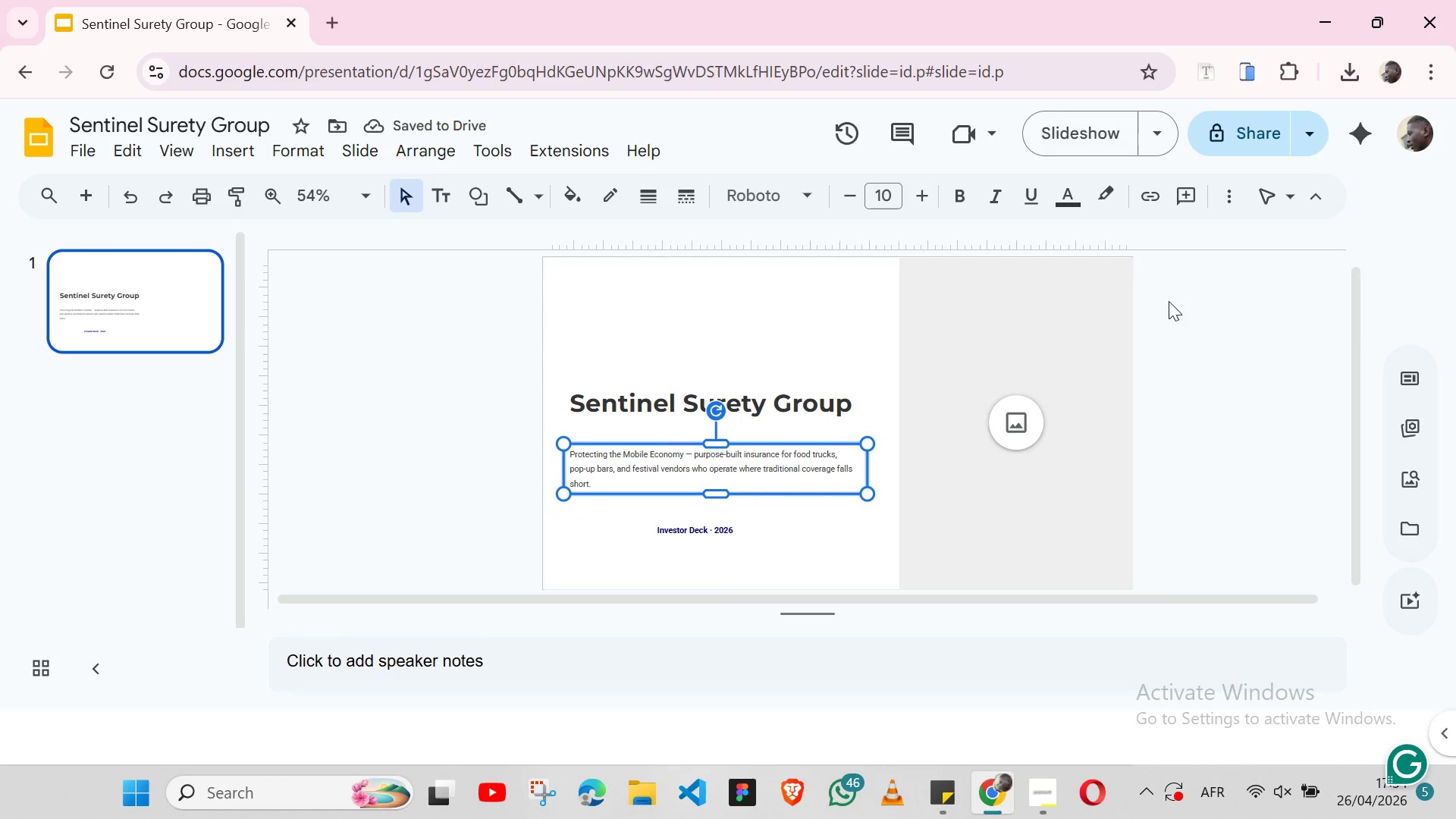 
left_click([1236, 204])
 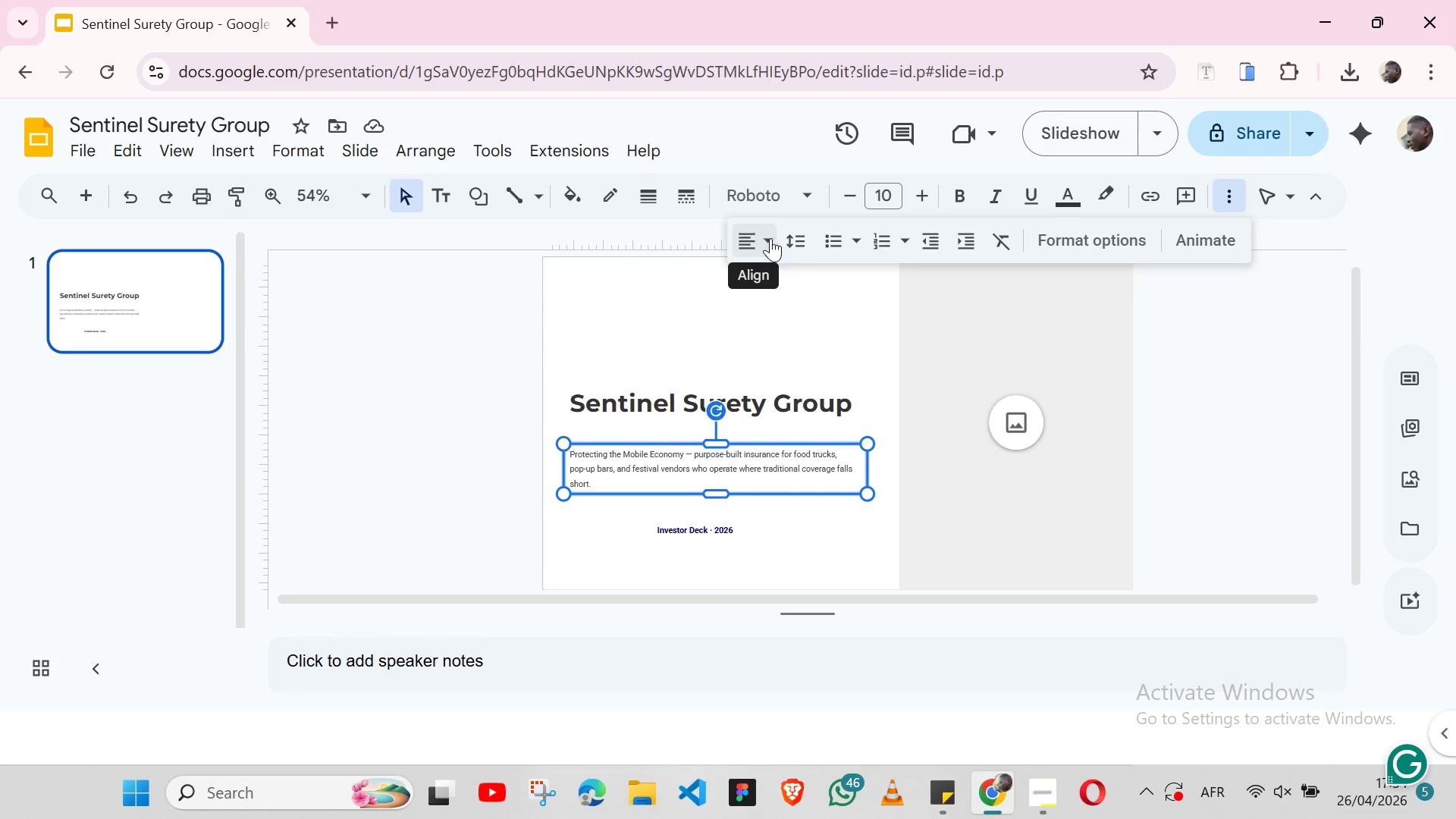 
left_click([786, 237])
 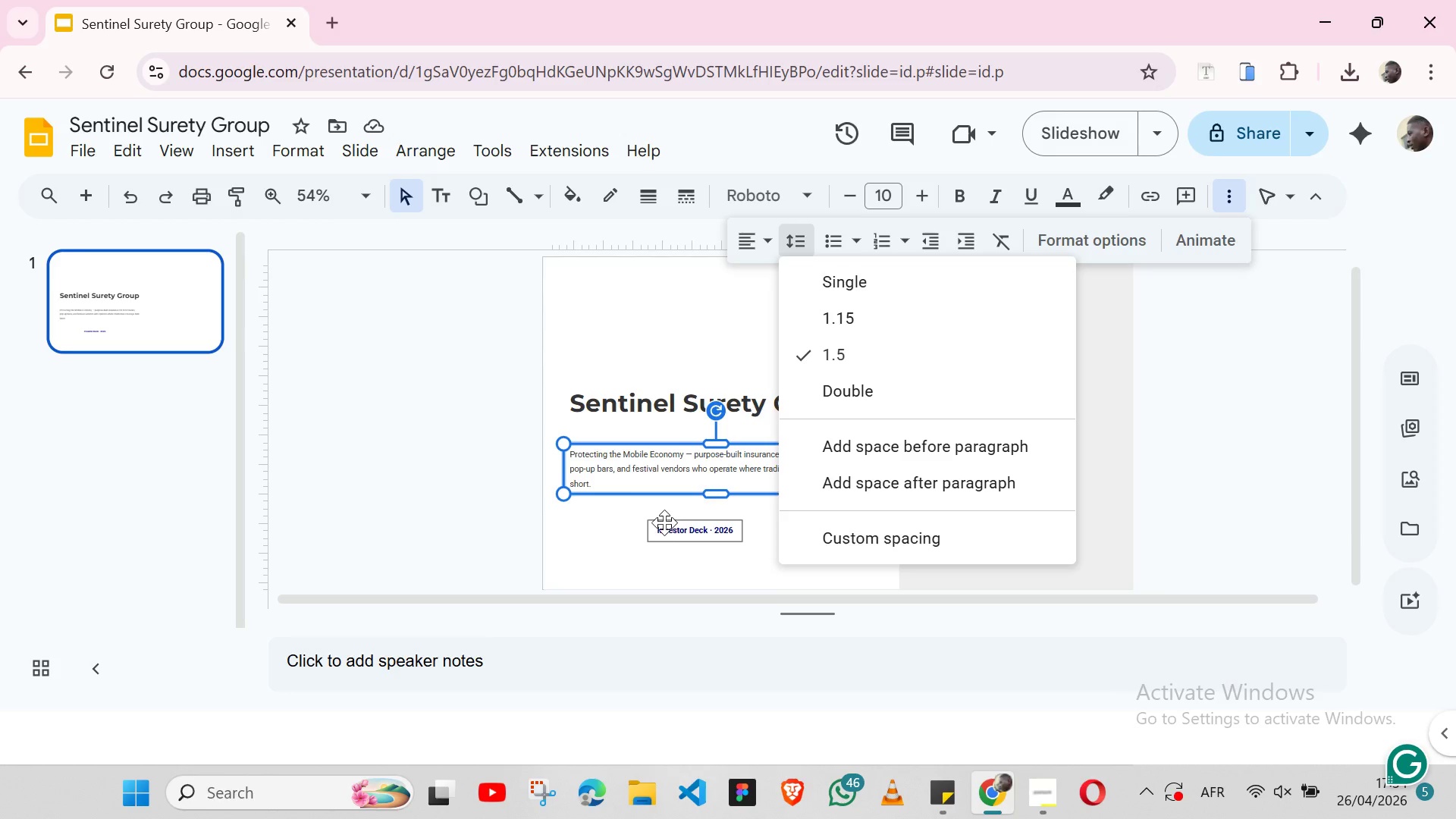 
left_click([616, 536])
 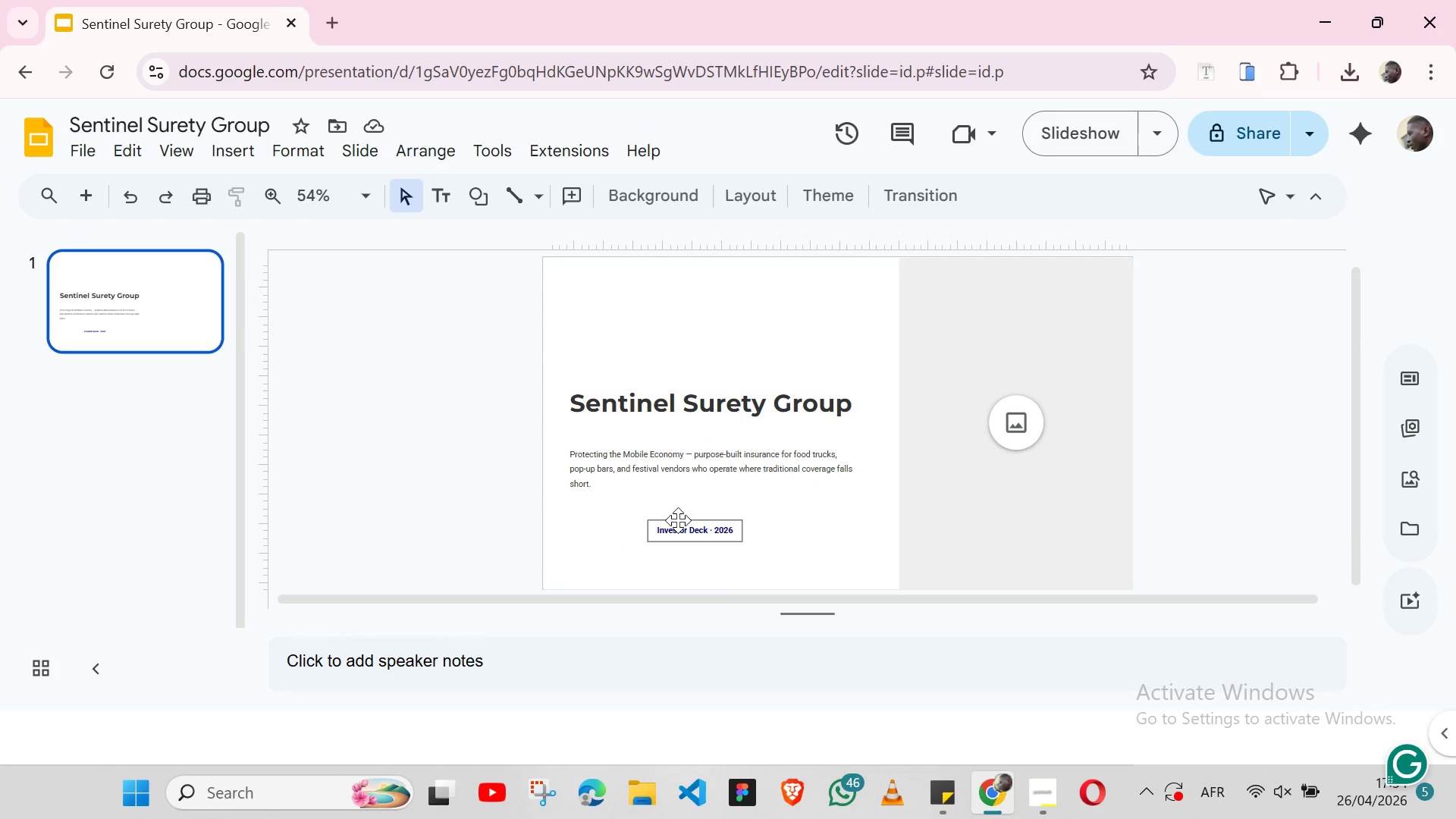 
left_click([678, 520])
 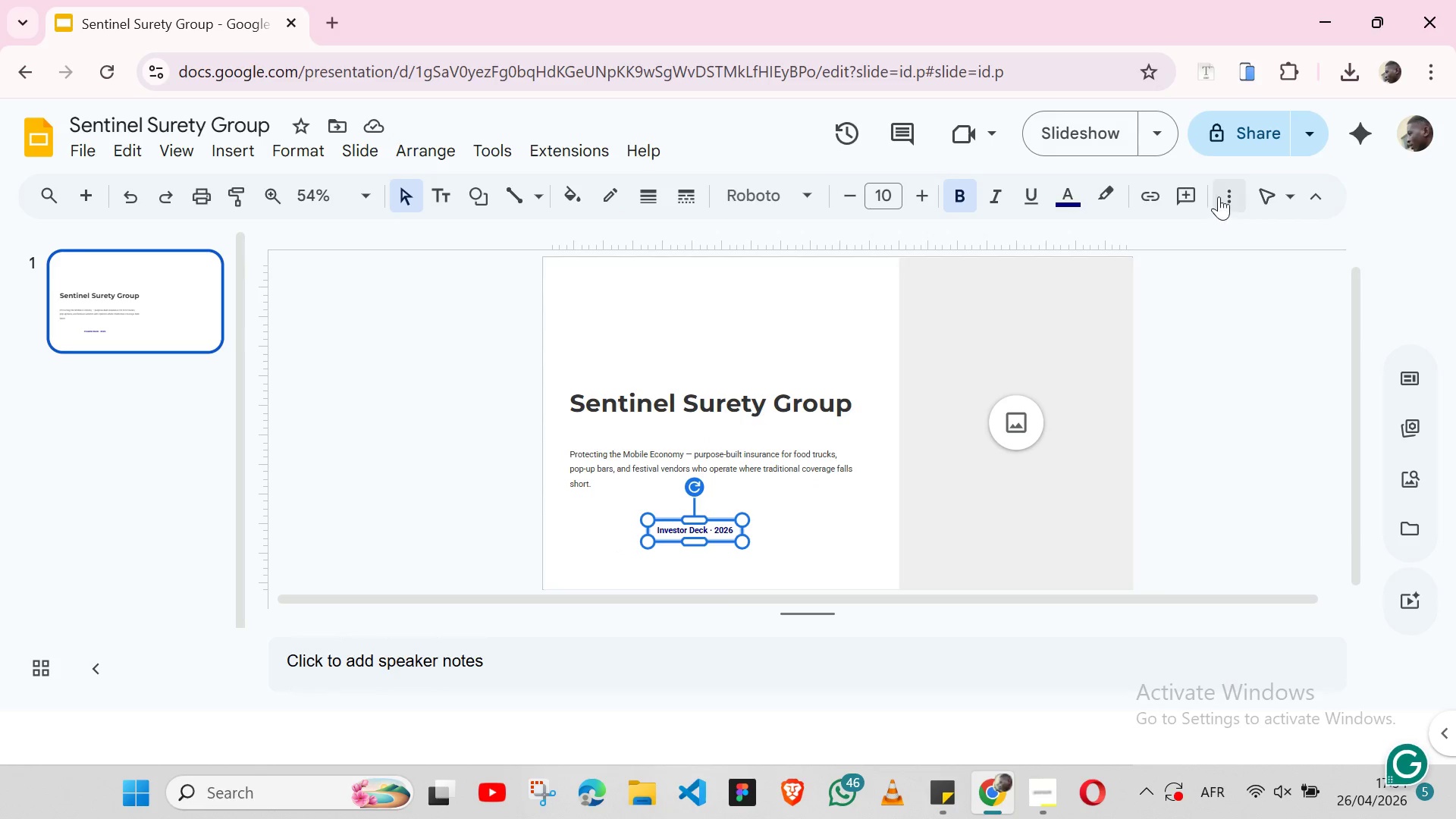 
left_click([1220, 196])
 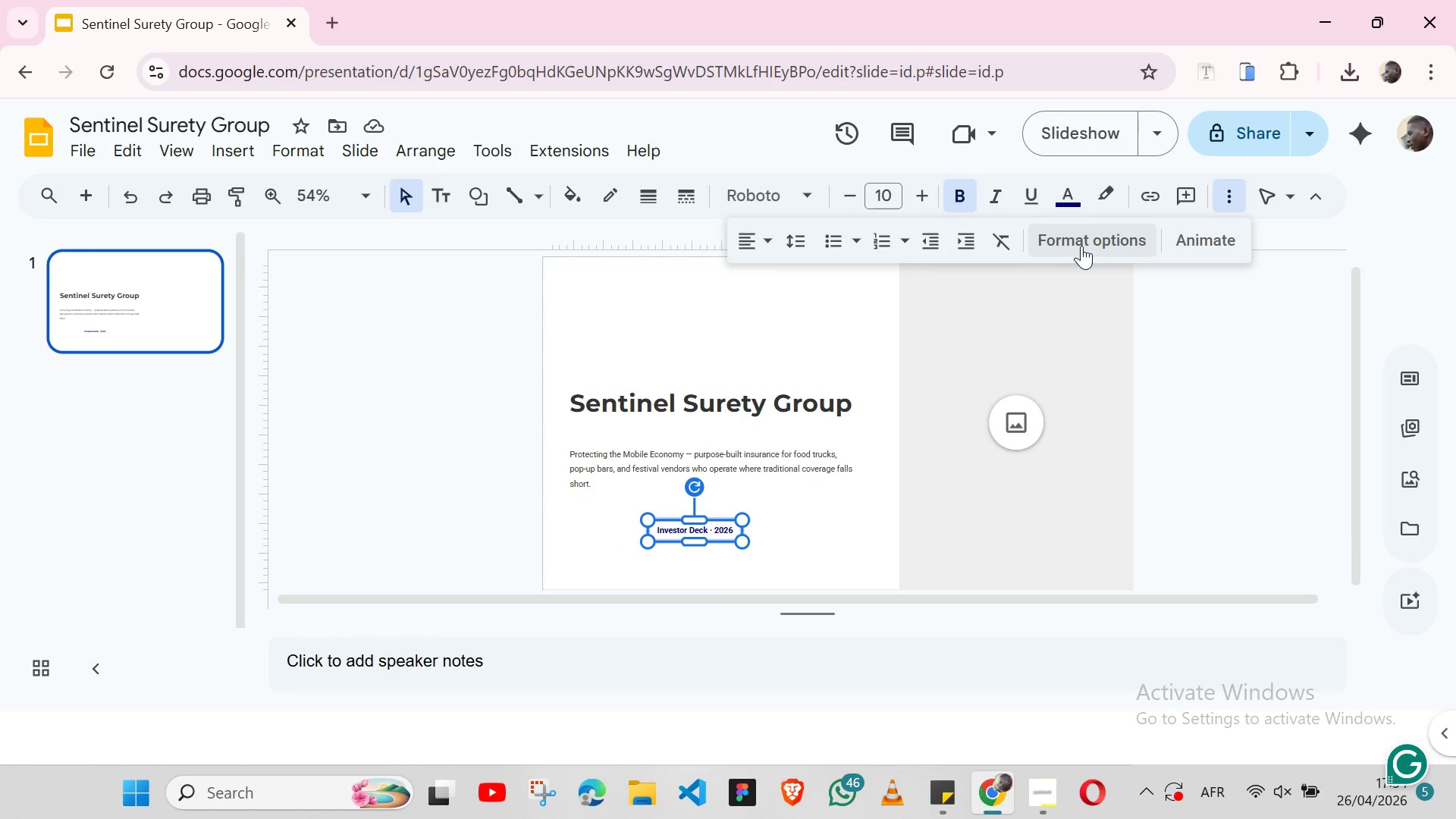 
left_click([1081, 246])
 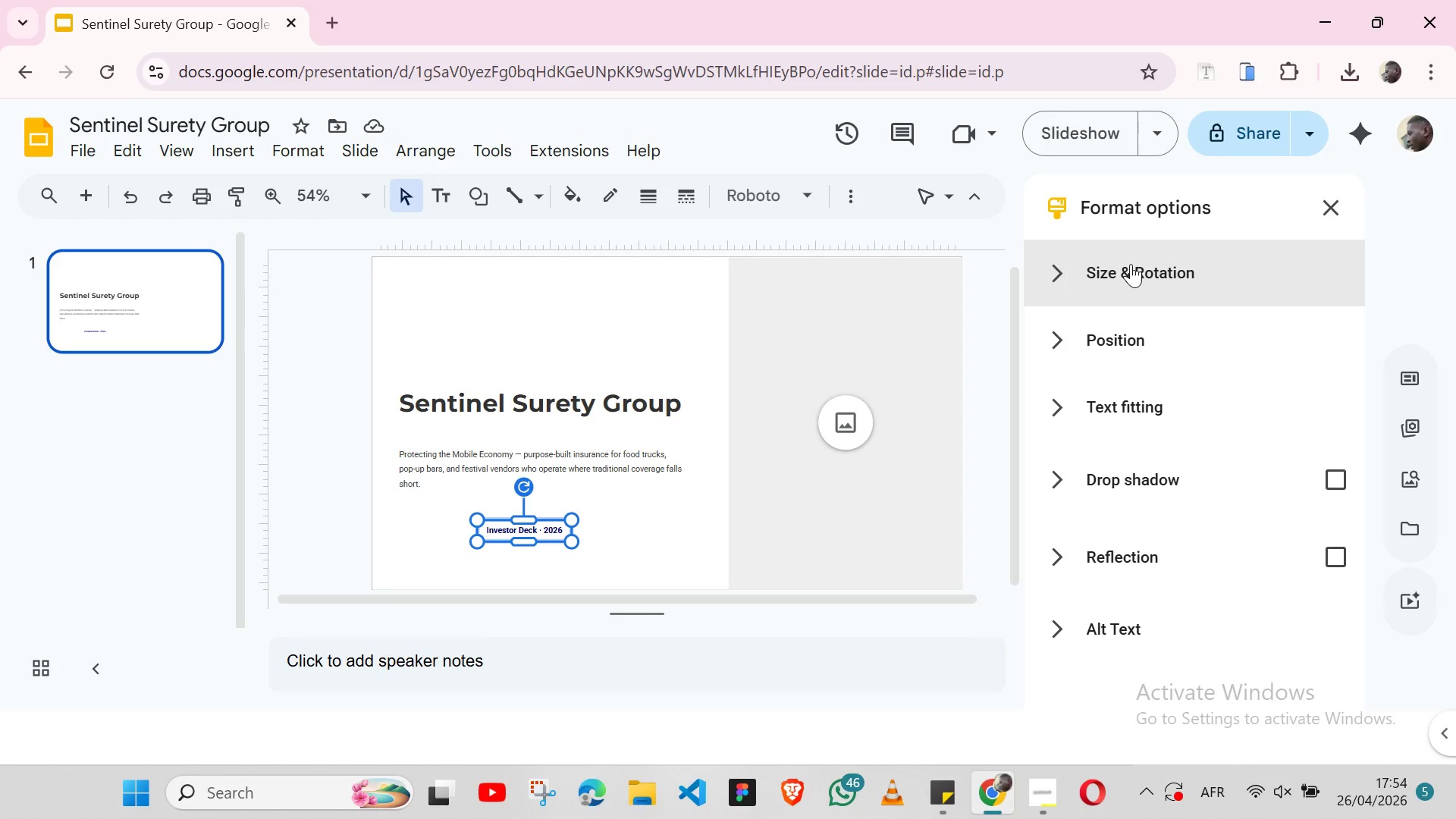 
left_click([1131, 264])
 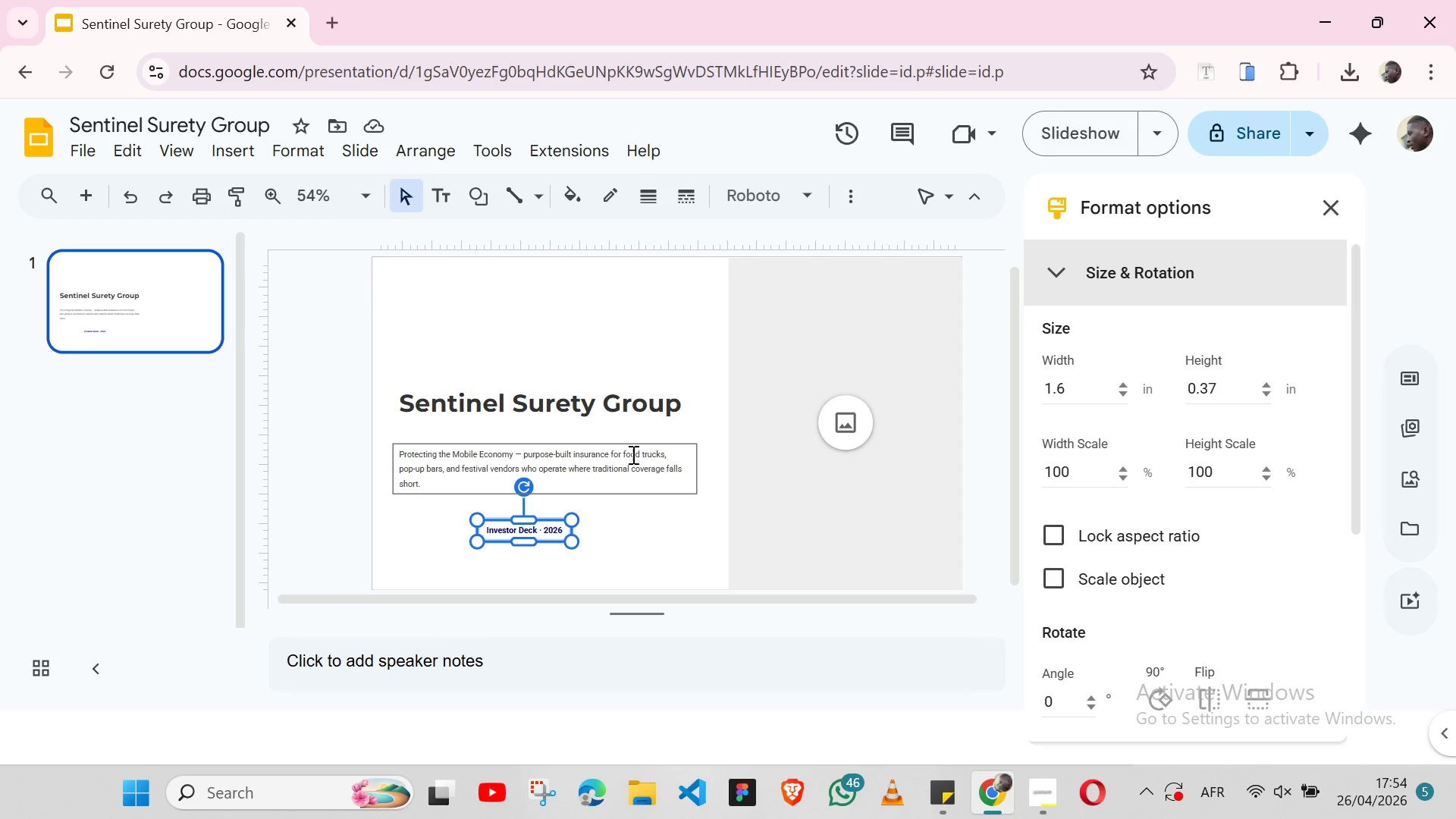 
wait(6.94)
 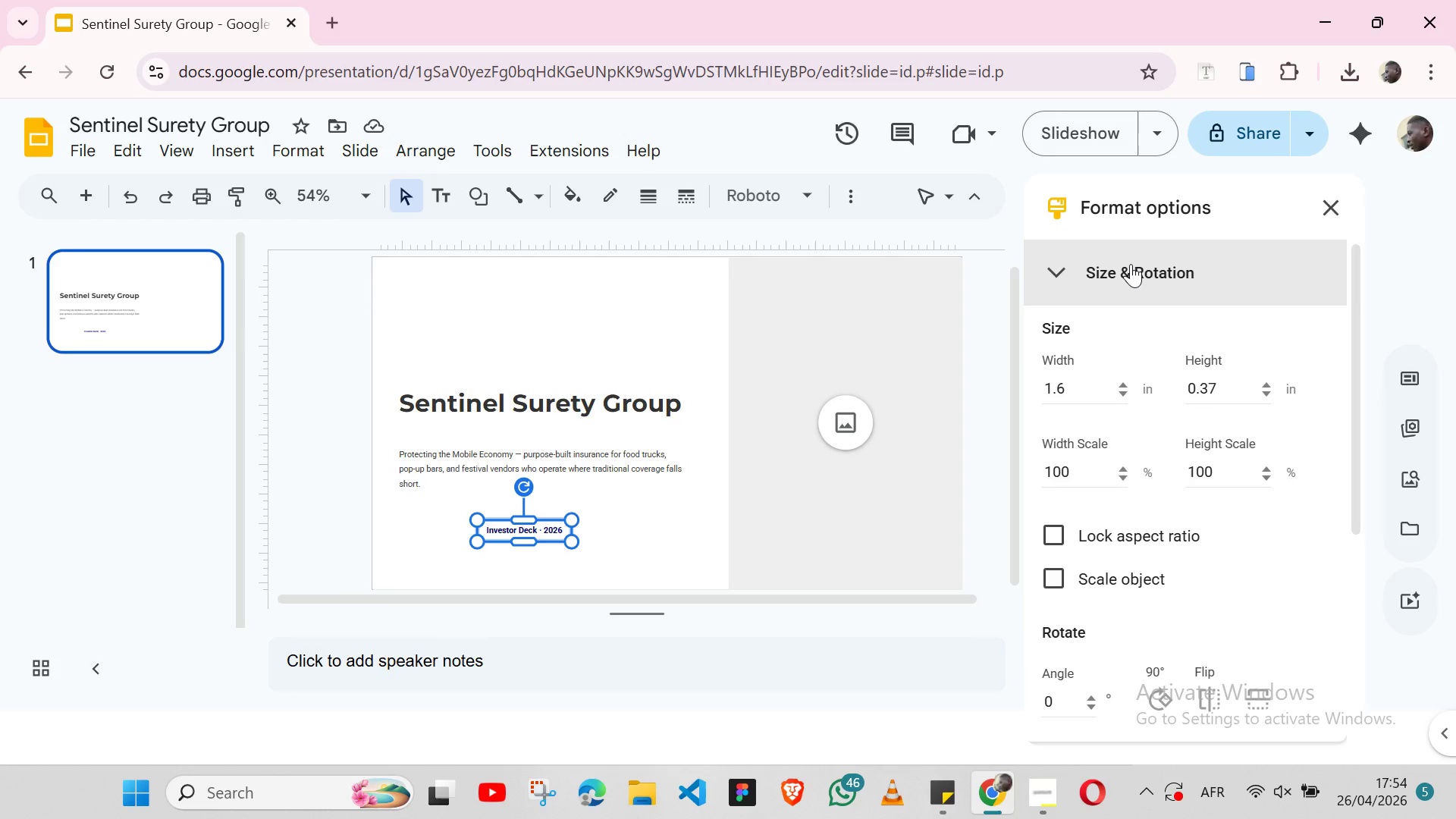 
left_click([419, 550])
 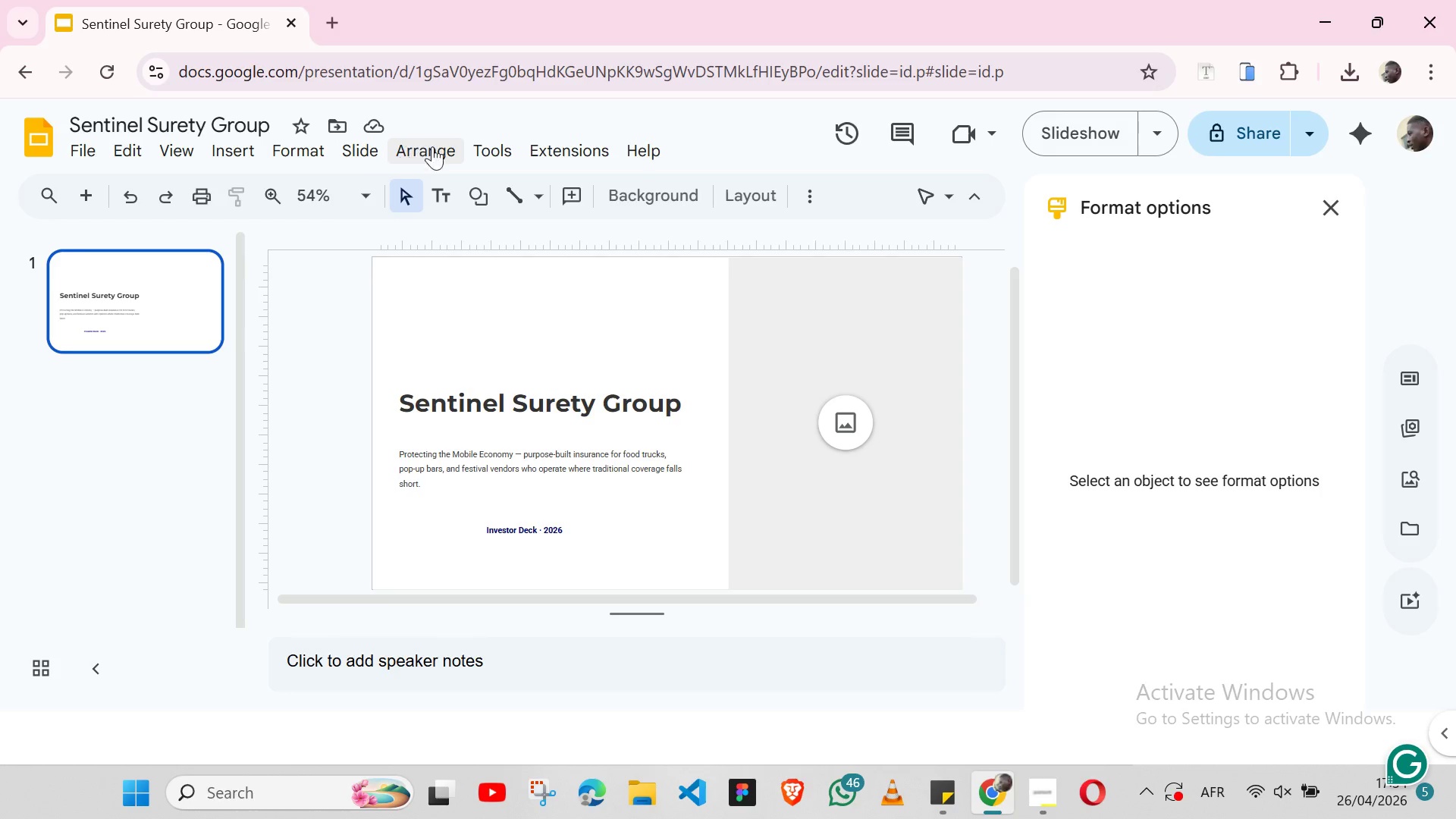 
left_click([494, 193])
 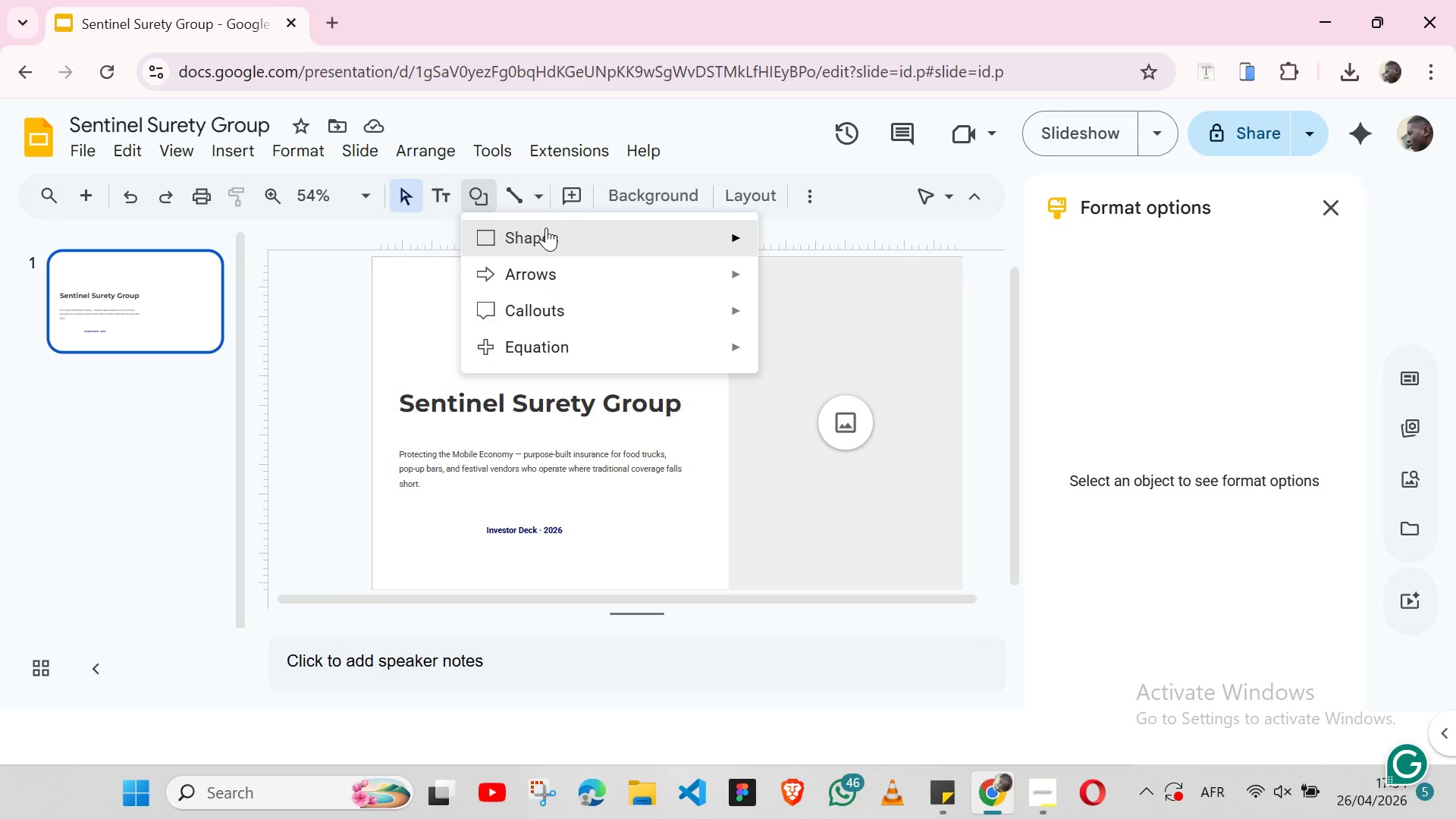 
left_click([546, 228])
 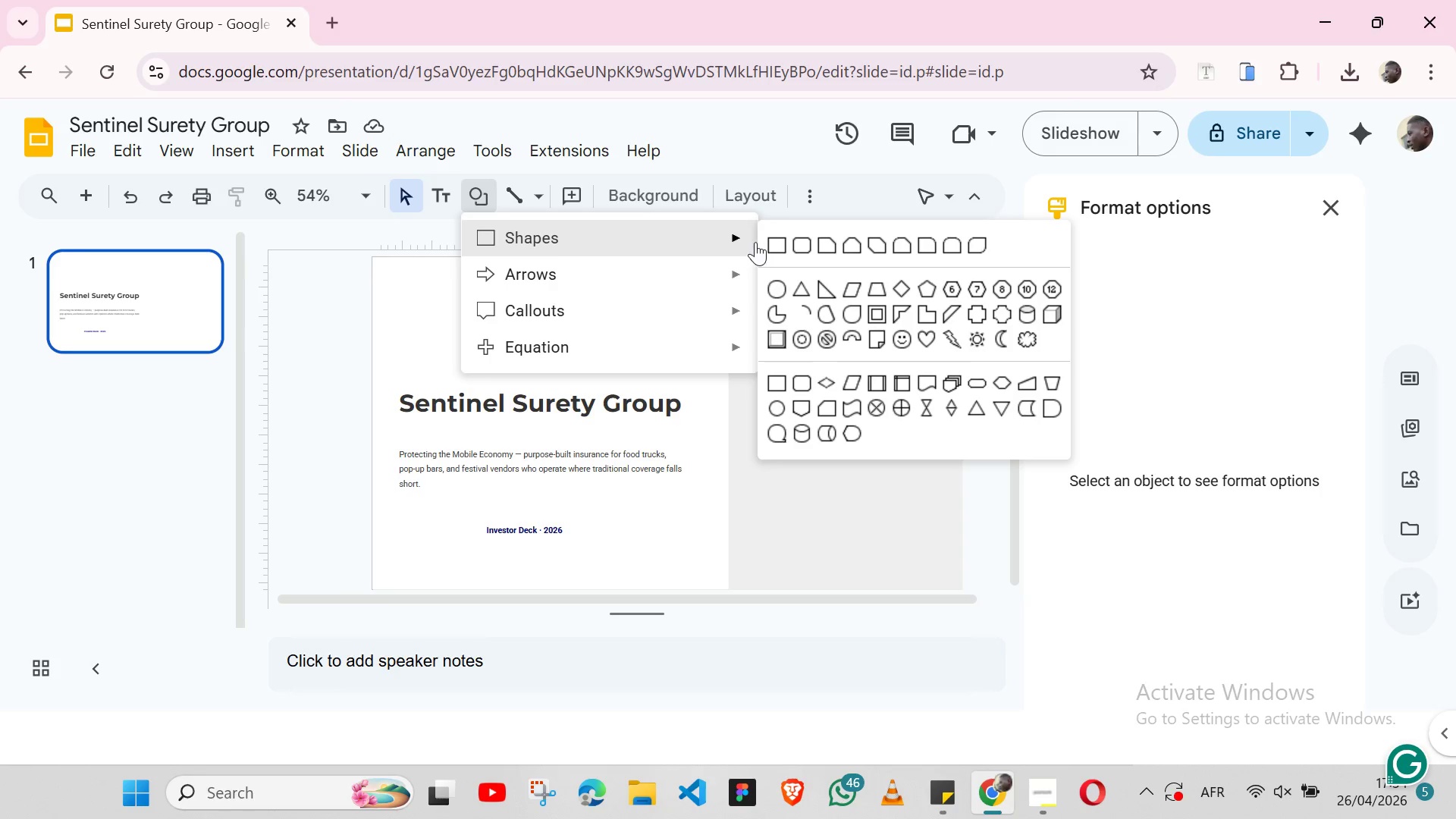 
left_click([797, 241])
 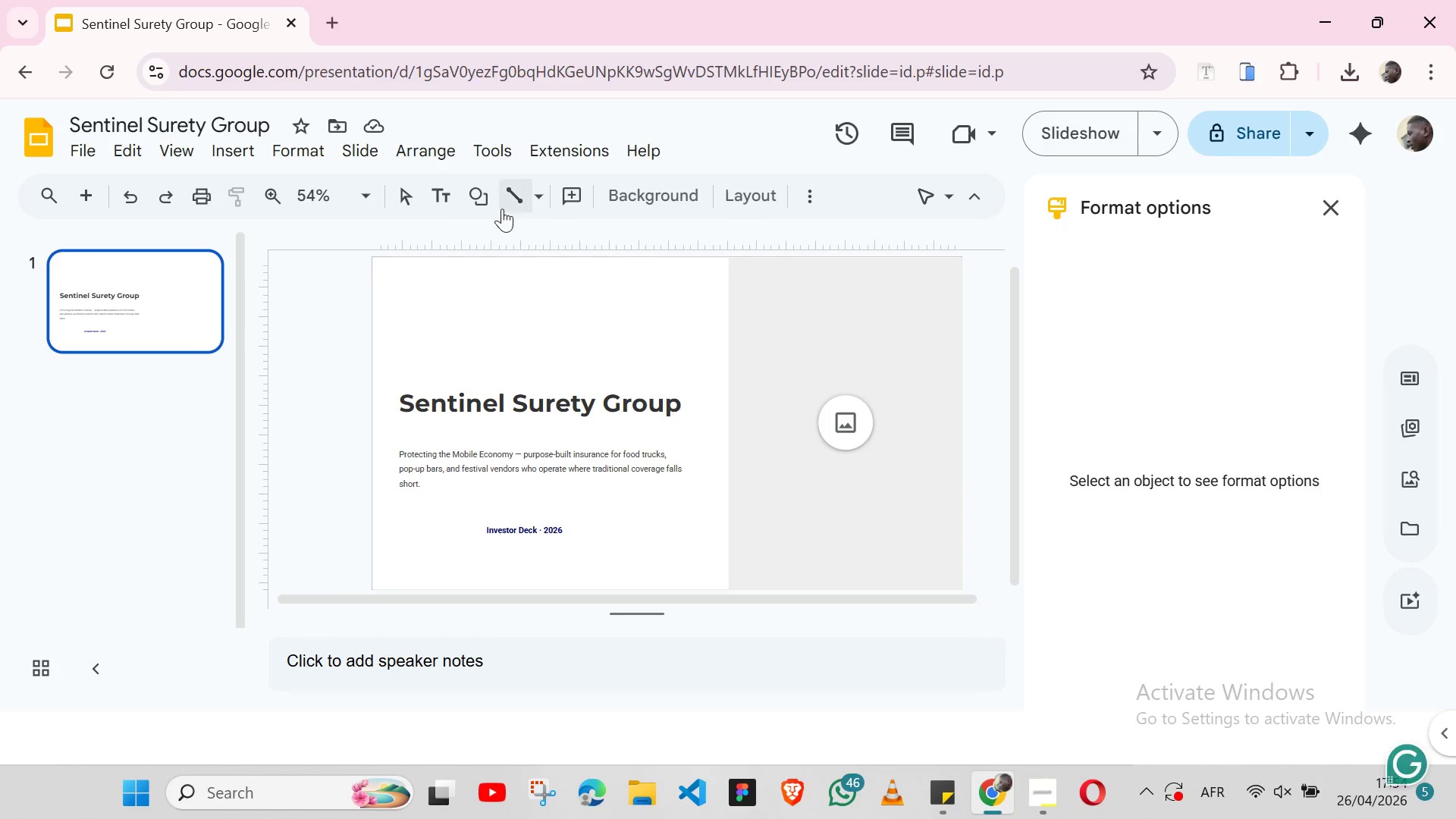 
left_click([485, 206])
 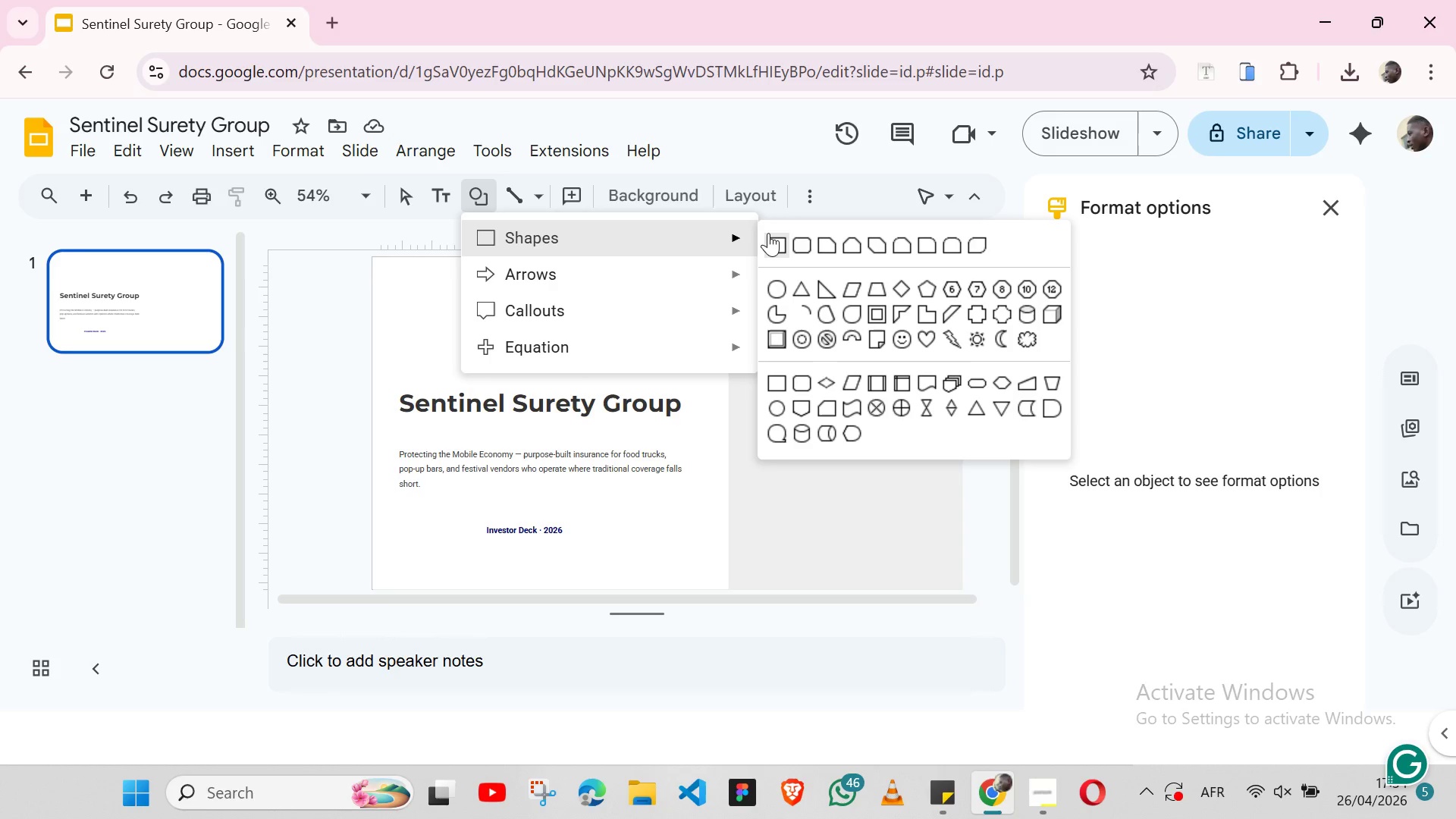 
left_click([769, 233])
 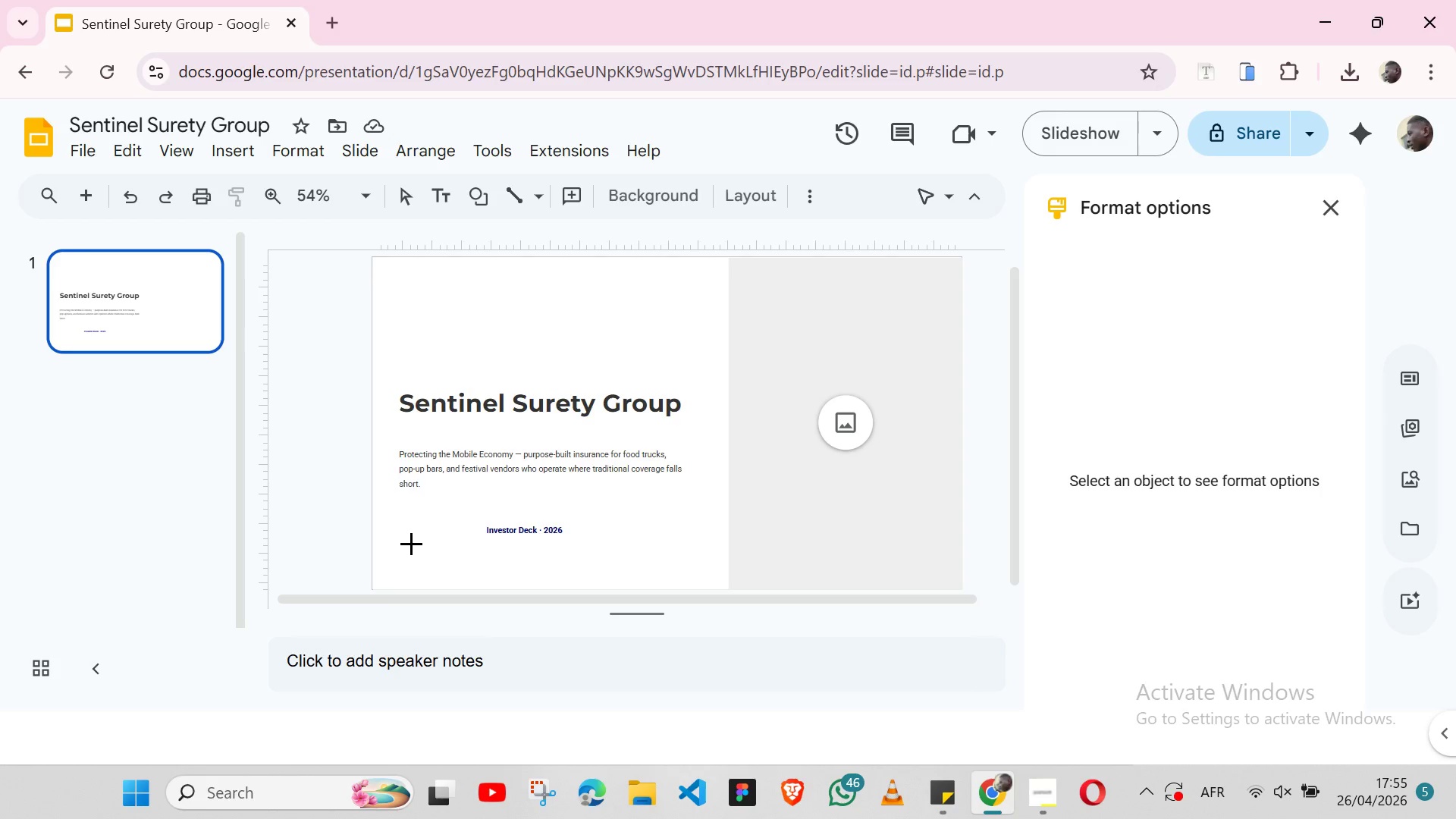 
left_click([406, 526])
 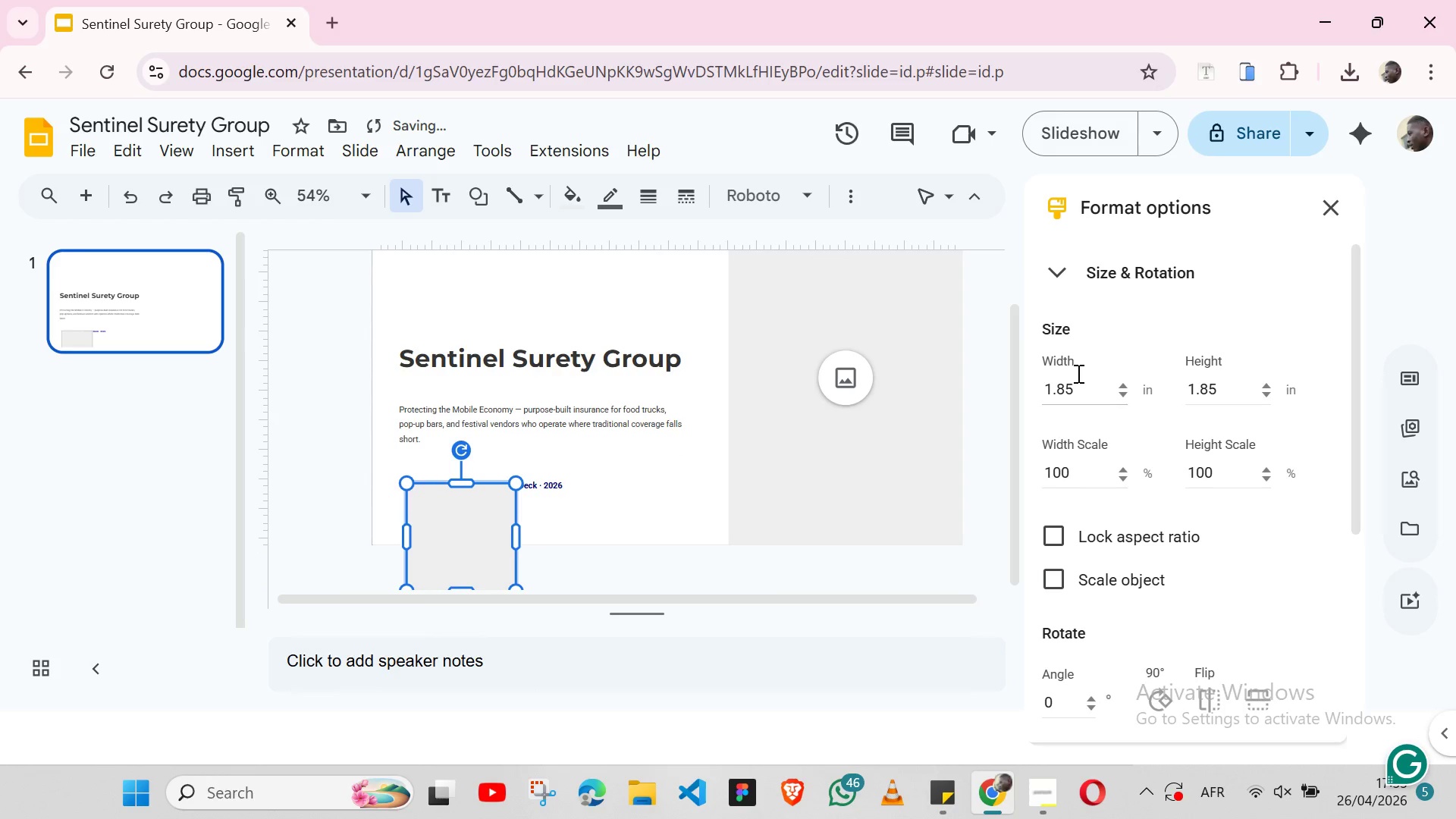 
left_click([1082, 388])
 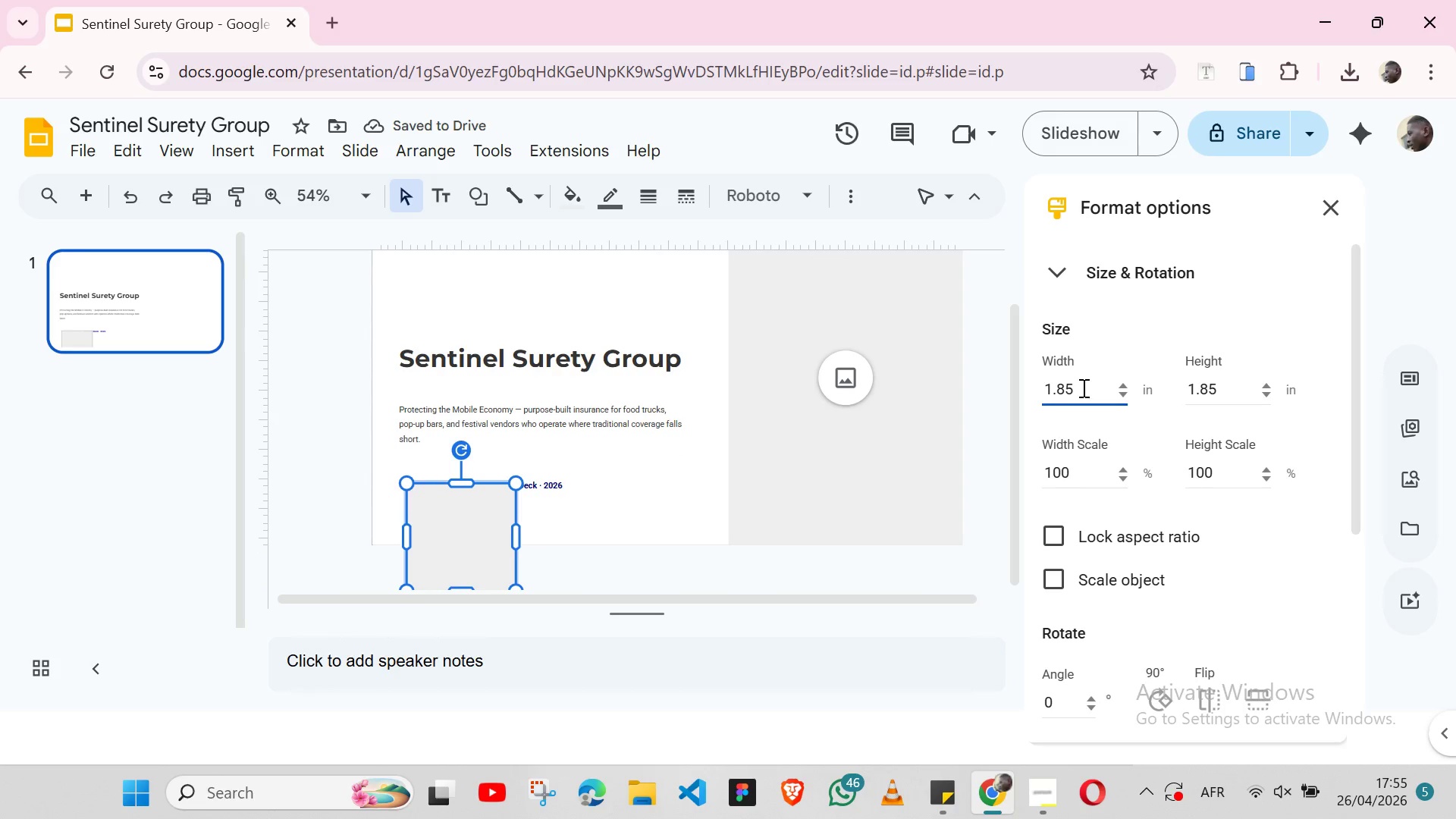 
key(Backspace)
 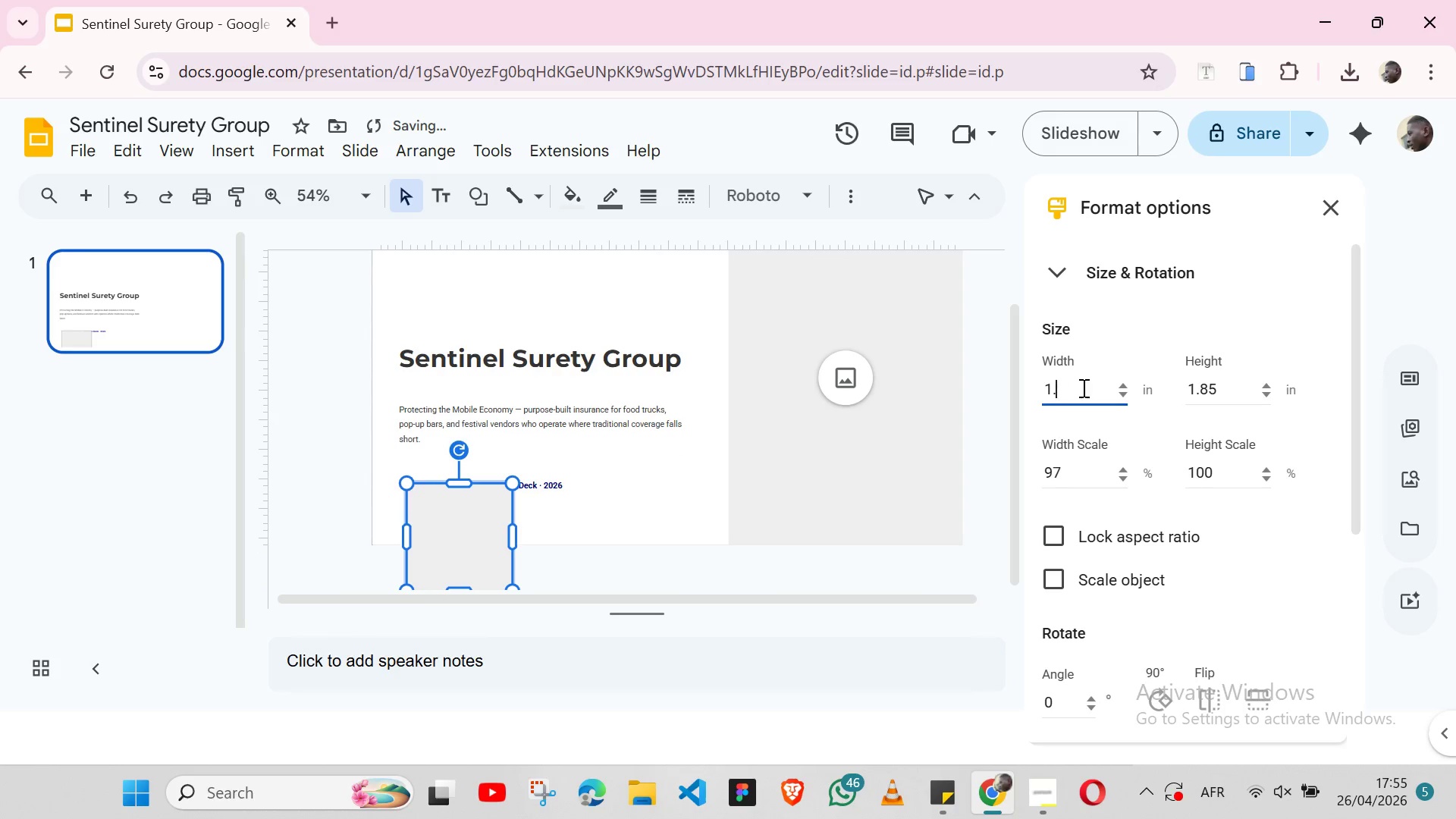 
key(Backspace)
 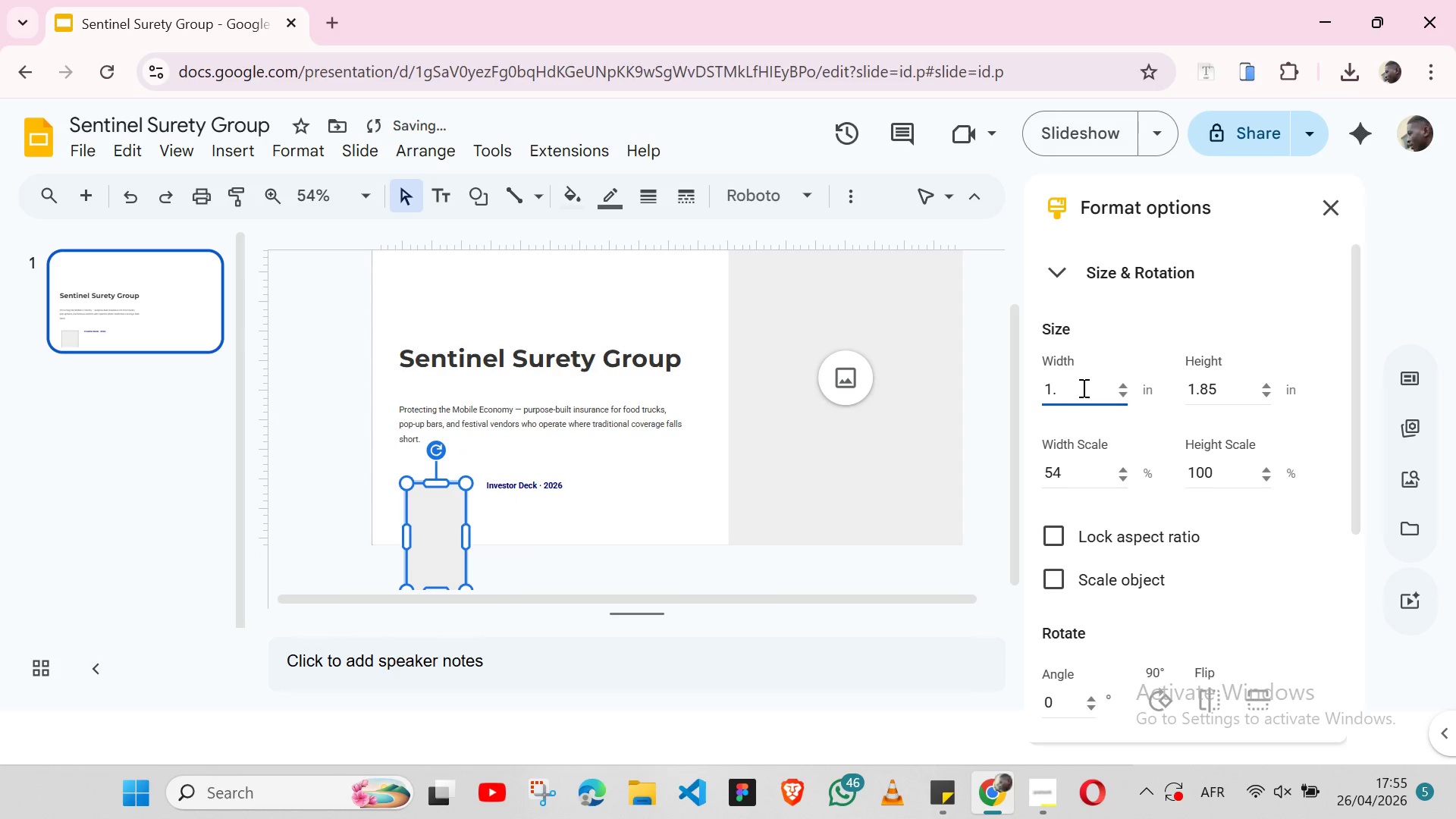 
key(6)
 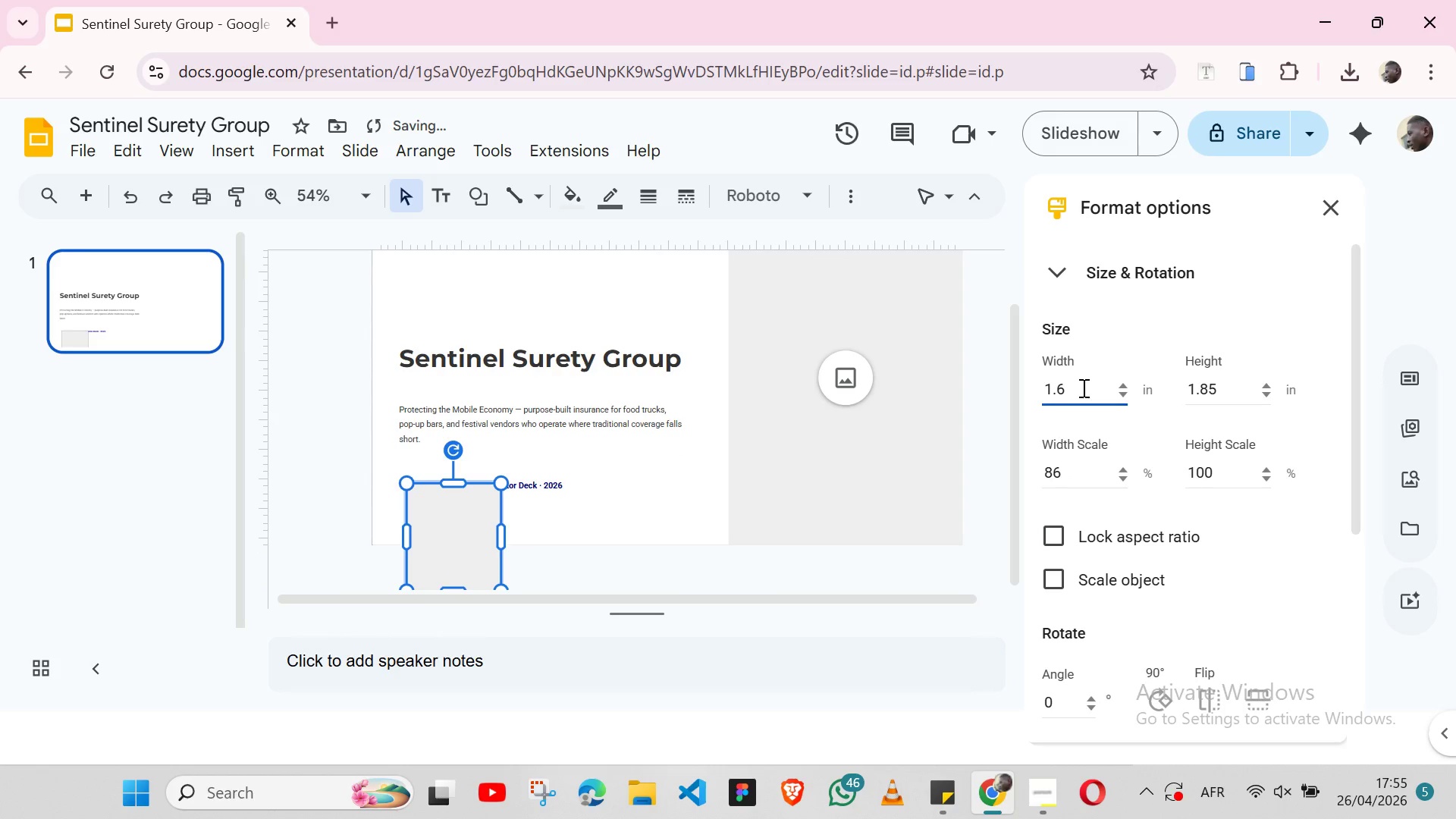 
key(Enter)
 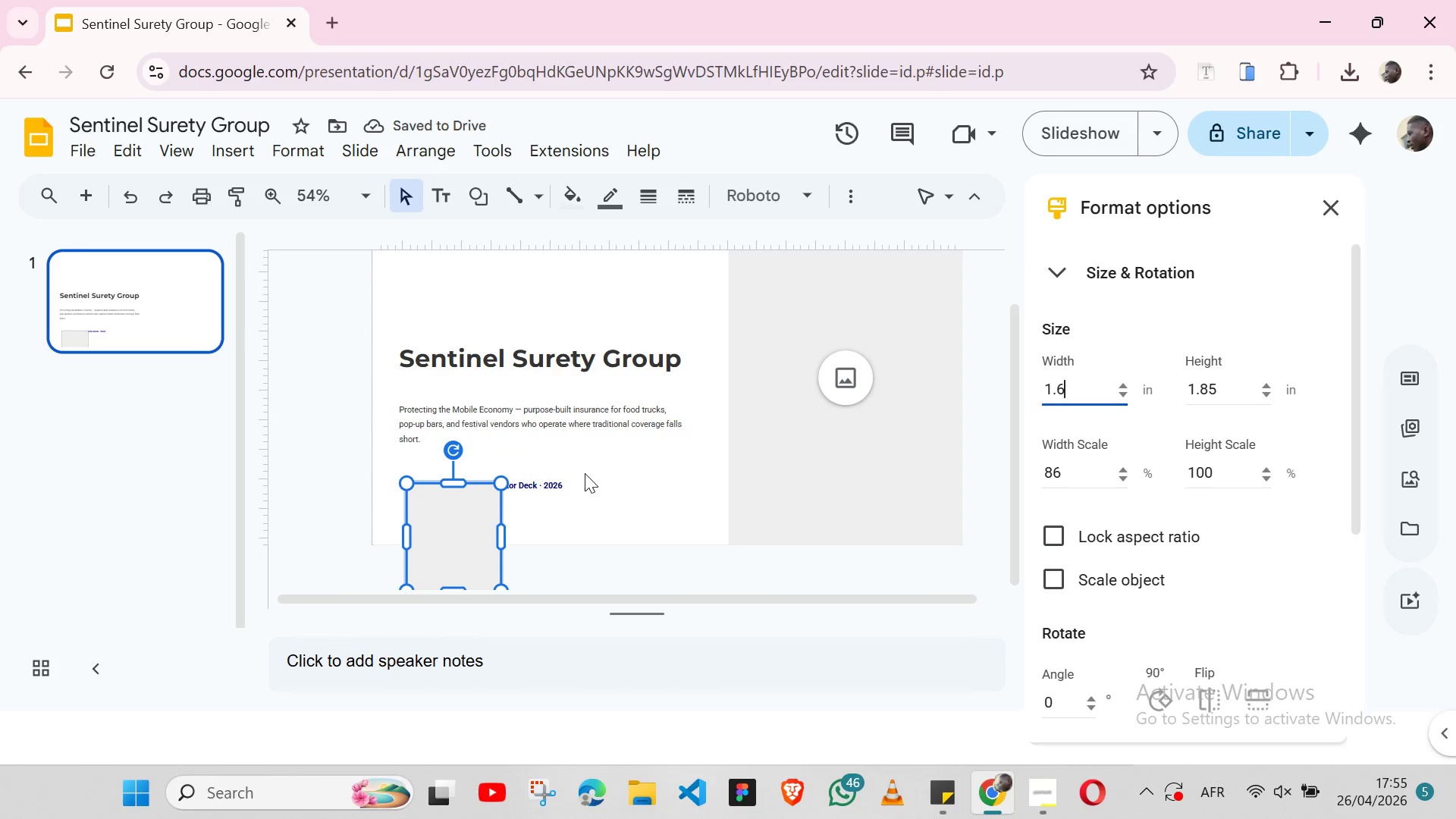 
left_click([570, 479])
 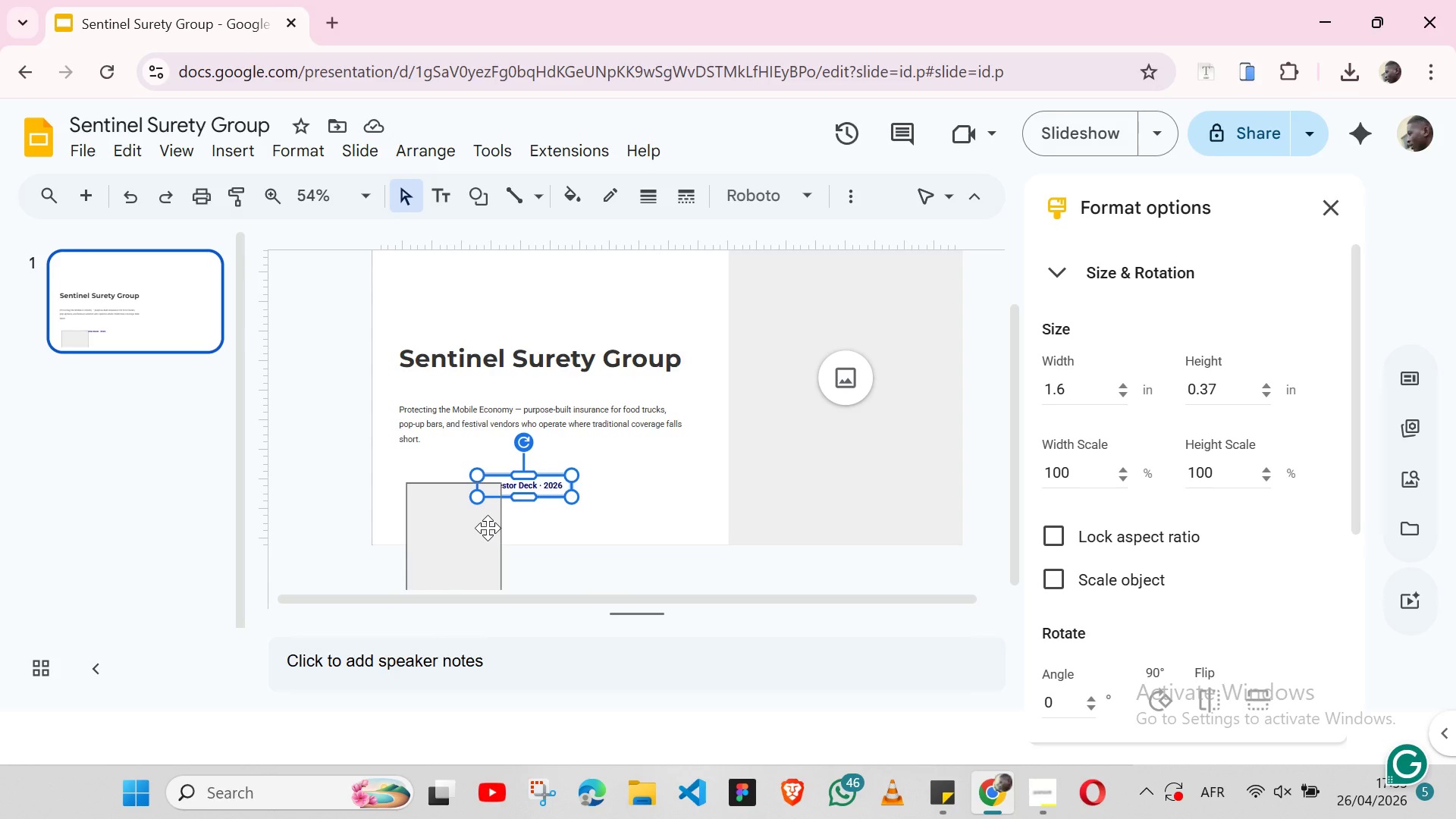 
left_click([488, 528])
 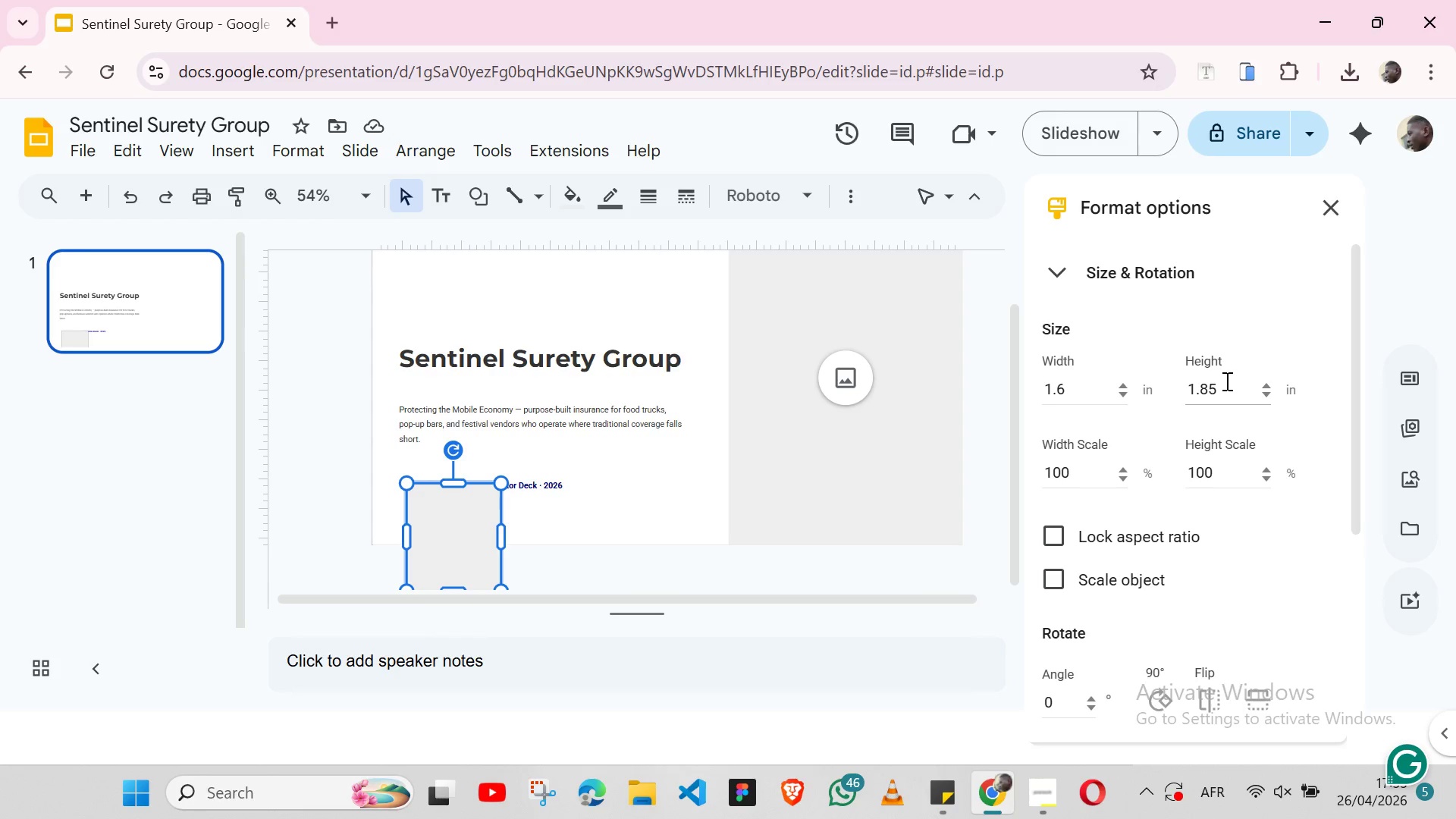 
left_click_drag(start_coordinate=[1224, 381], to_coordinate=[1217, 384])
 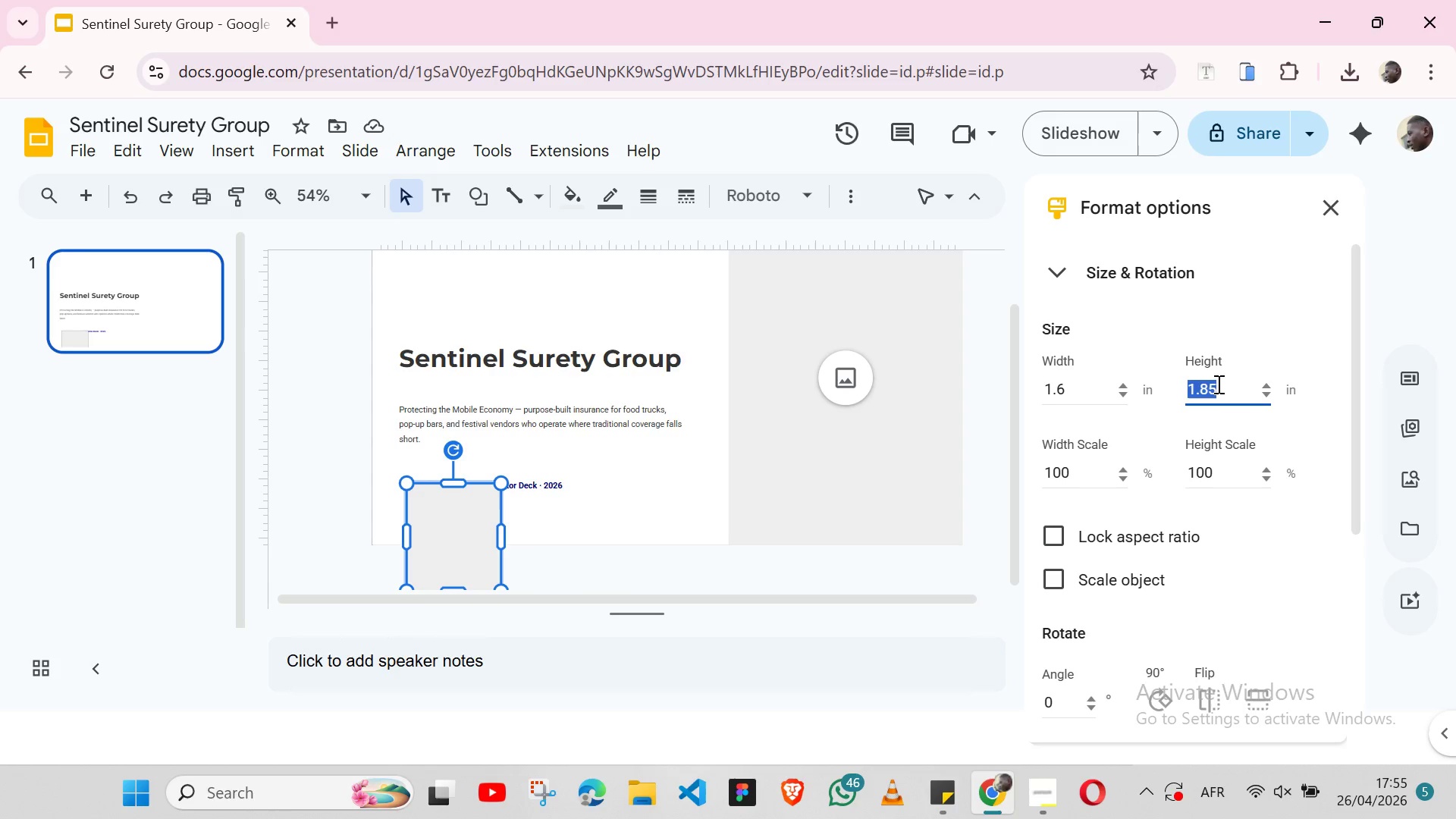 
double_click([1217, 384])
 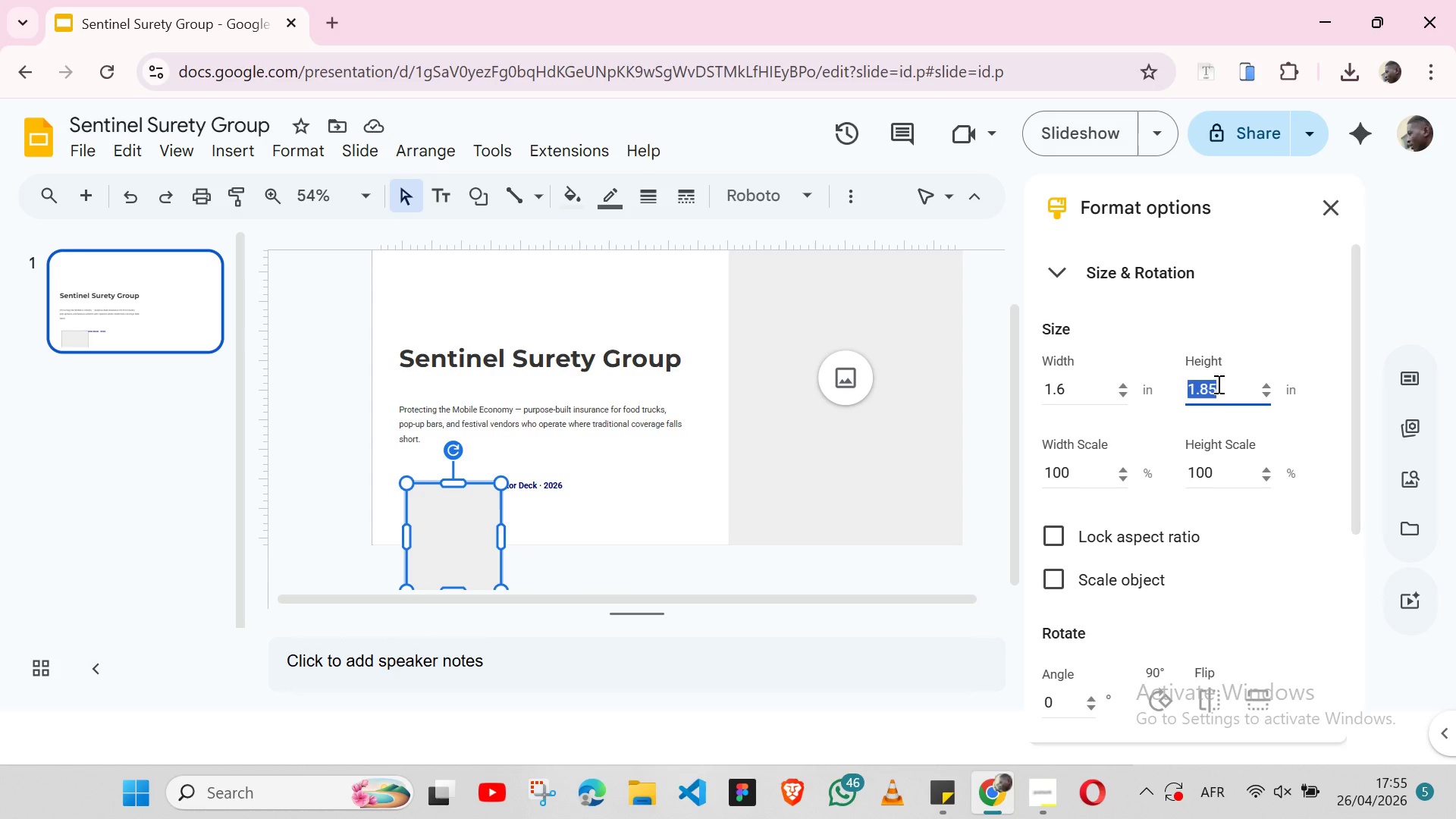 
type(0.42)
 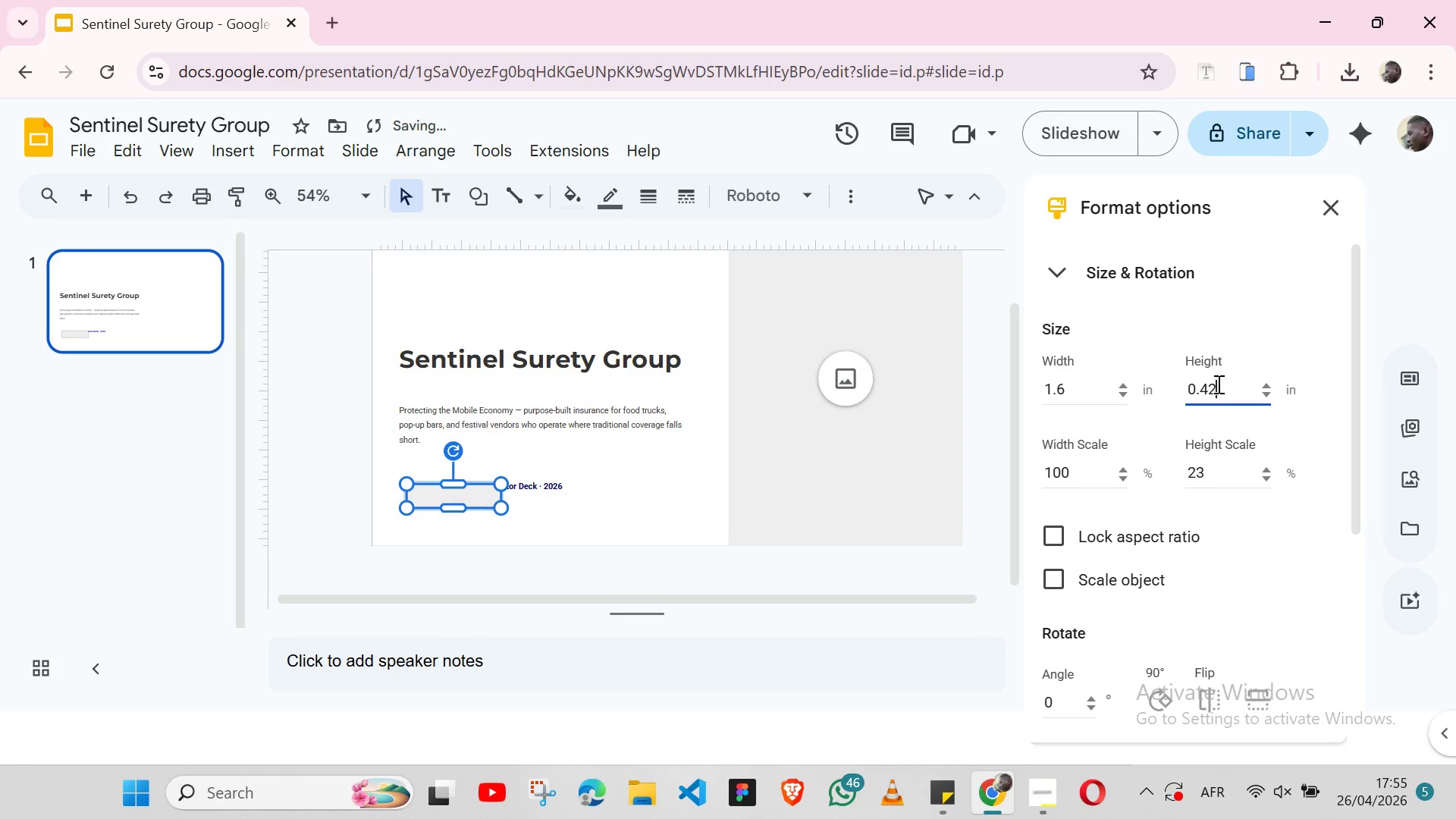 
key(Enter)
 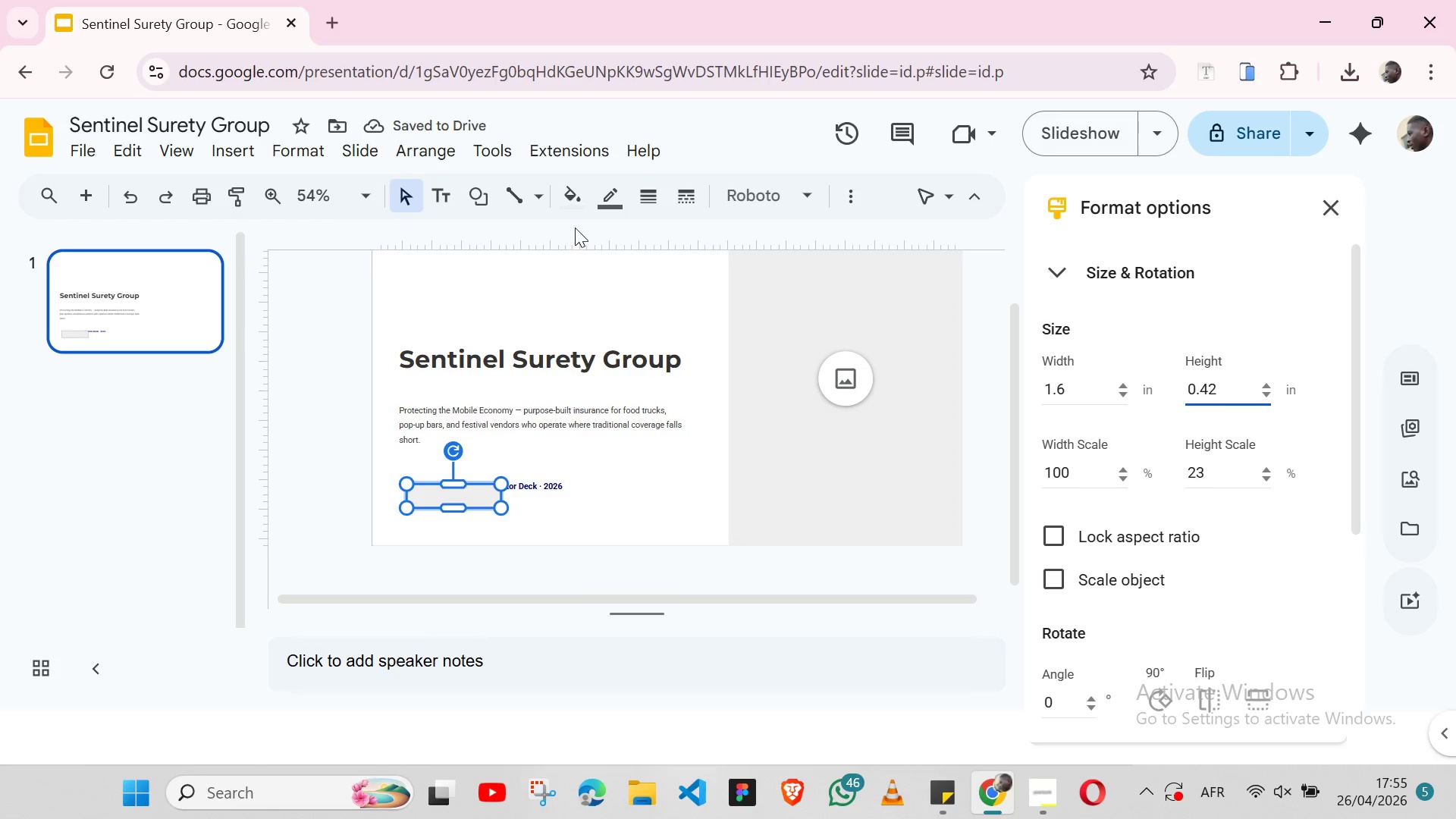 
left_click([616, 209])
 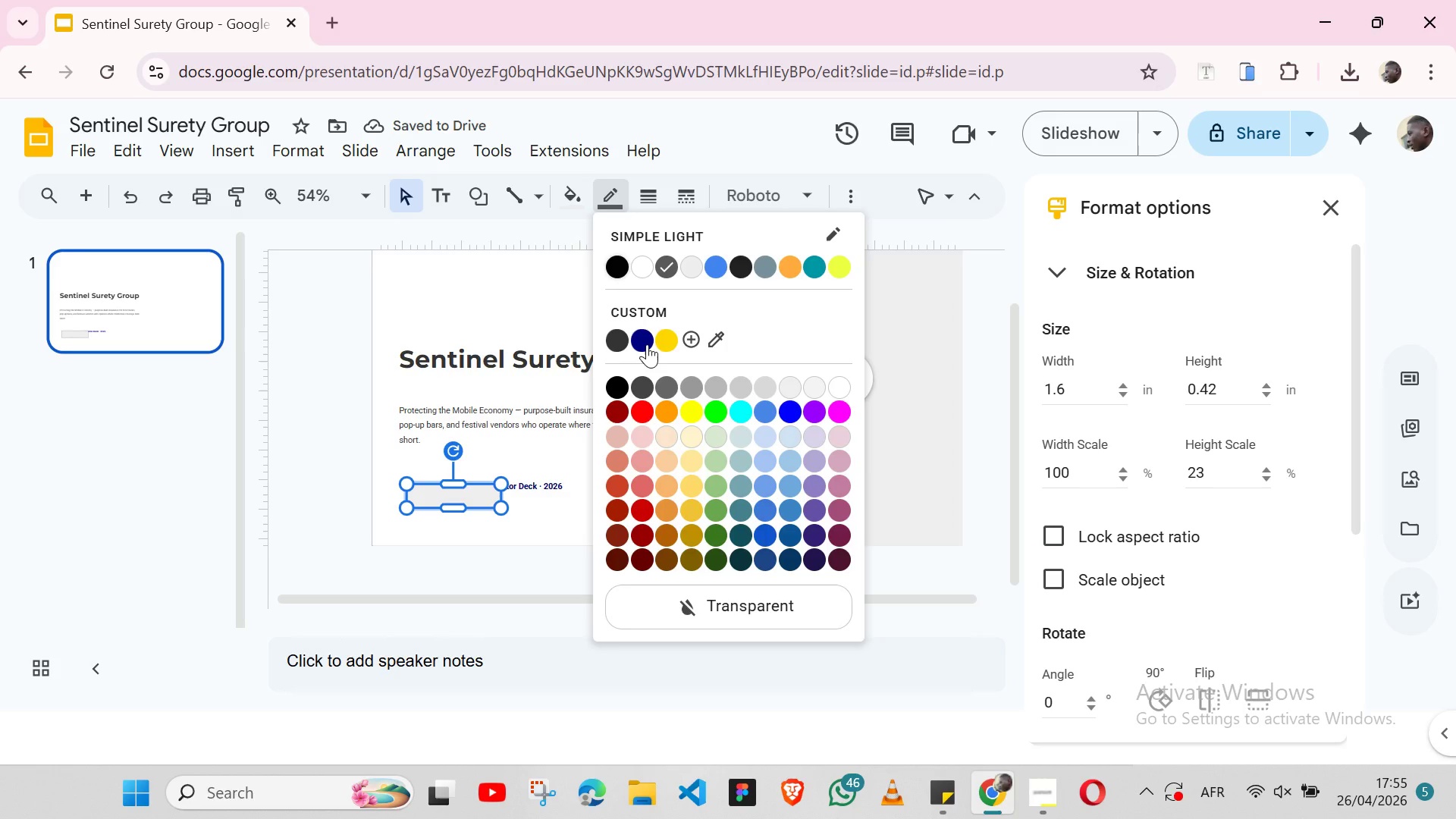 
left_click([647, 344])
 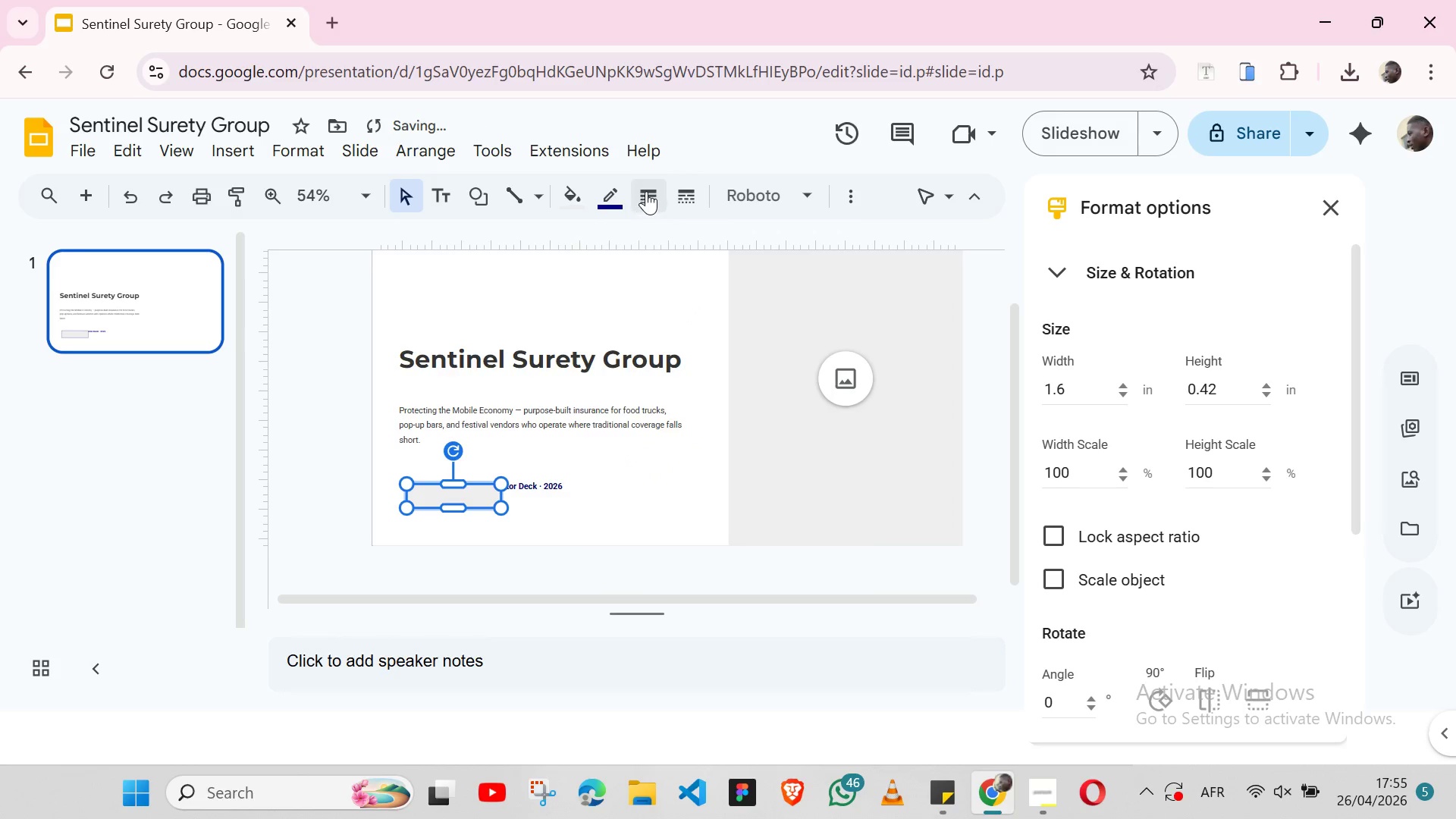 
left_click([647, 191])
 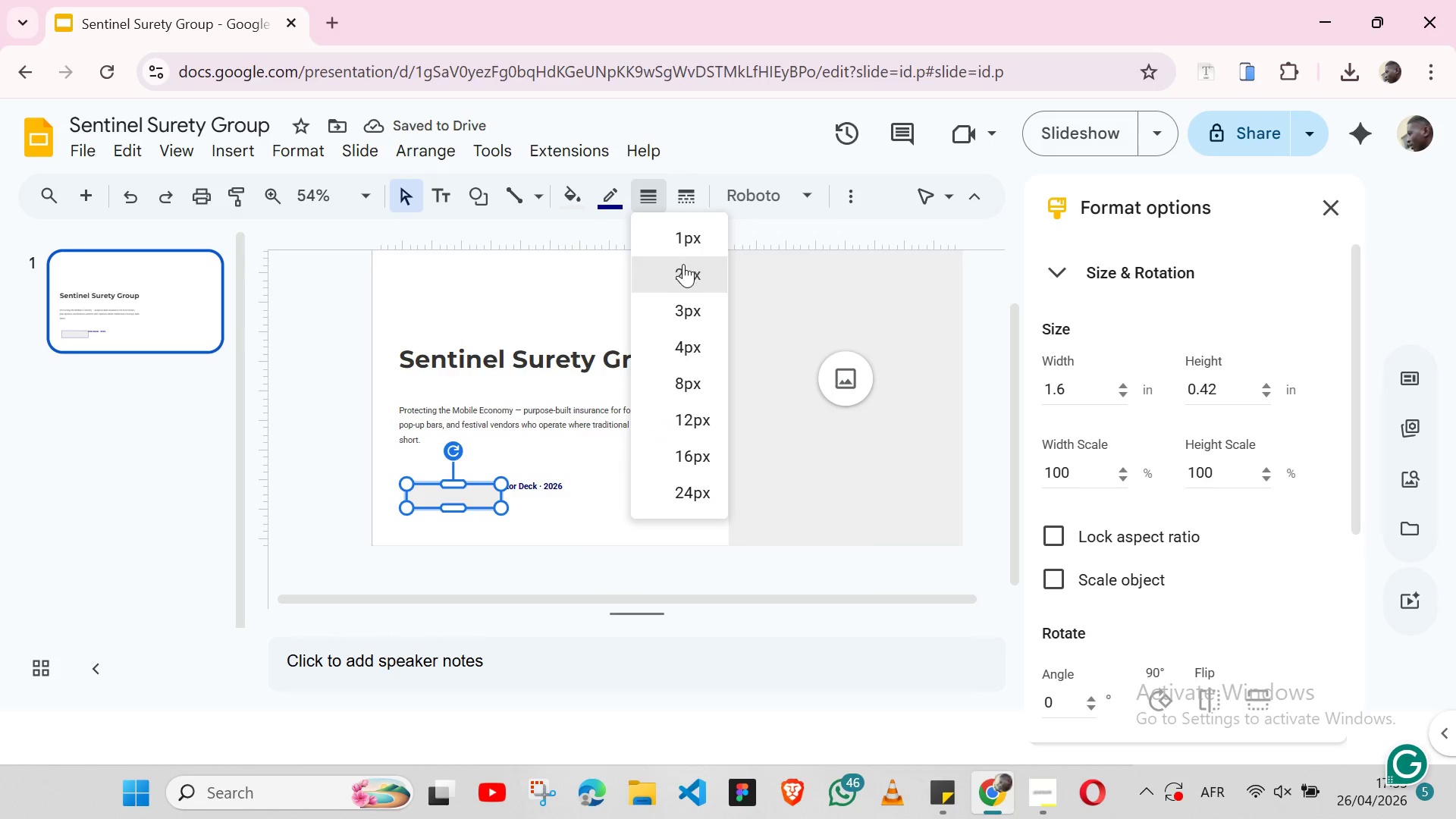 
left_click([683, 264])
 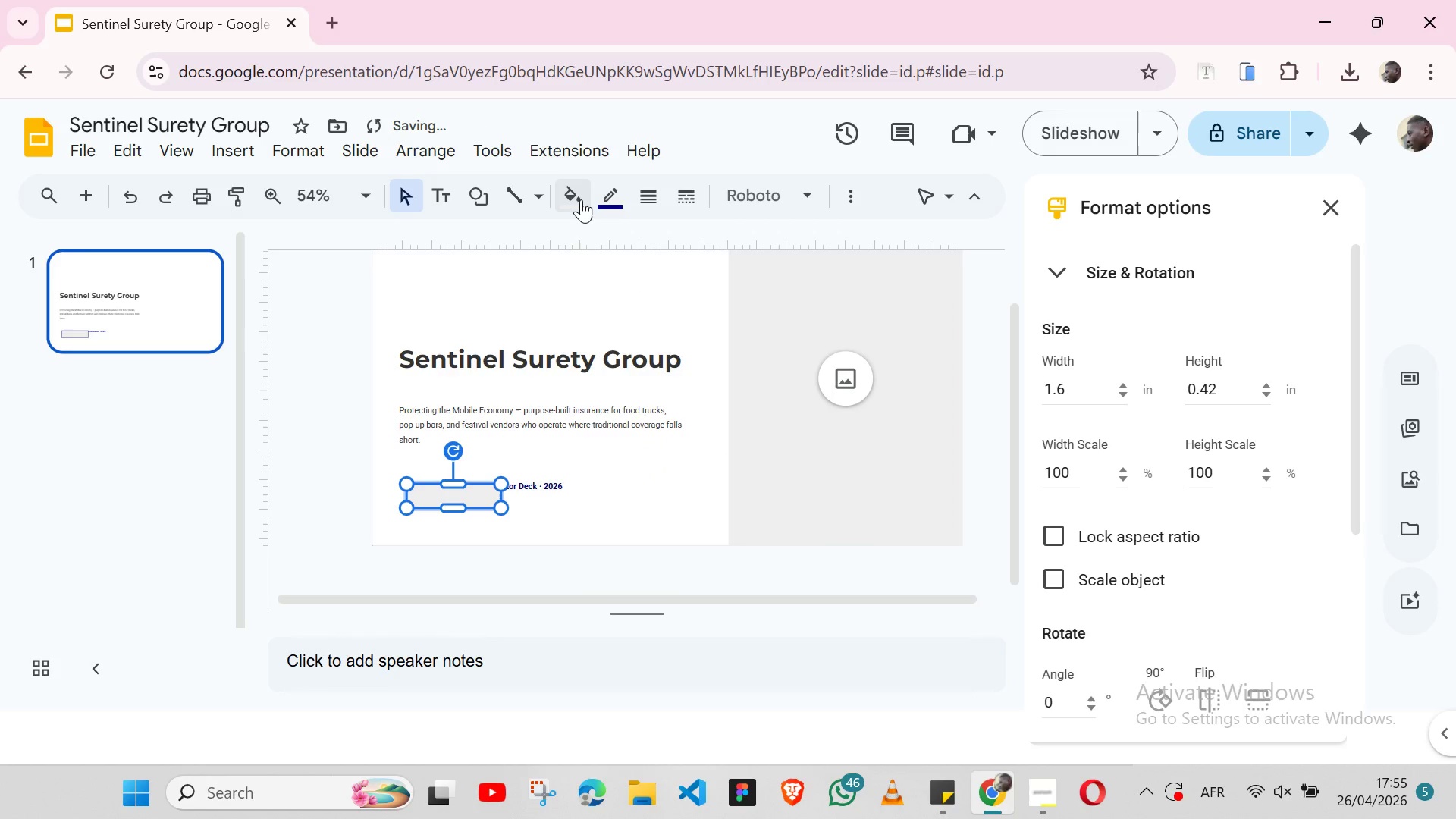 
left_click([581, 199])
 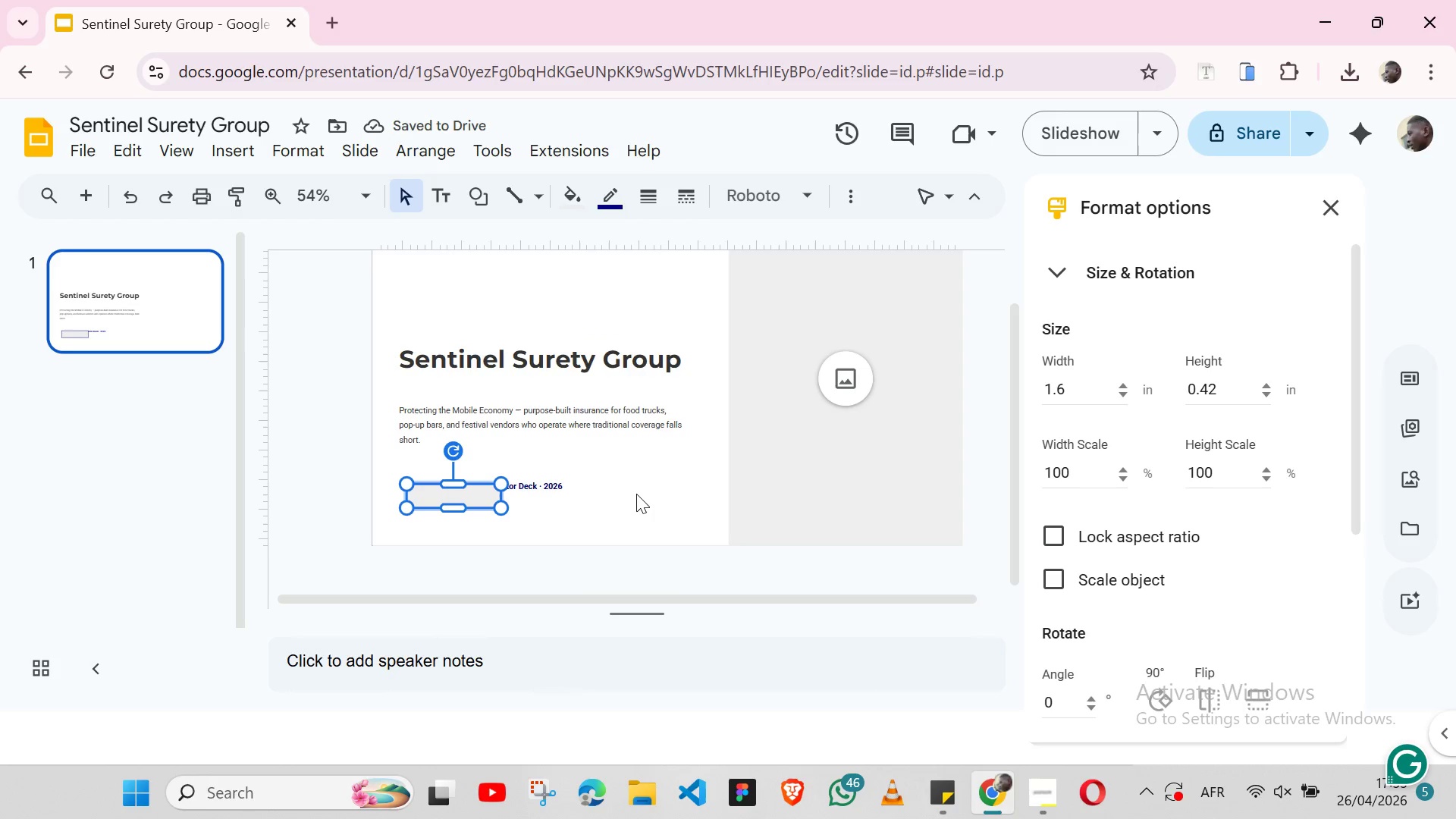 
left_click([636, 491])
 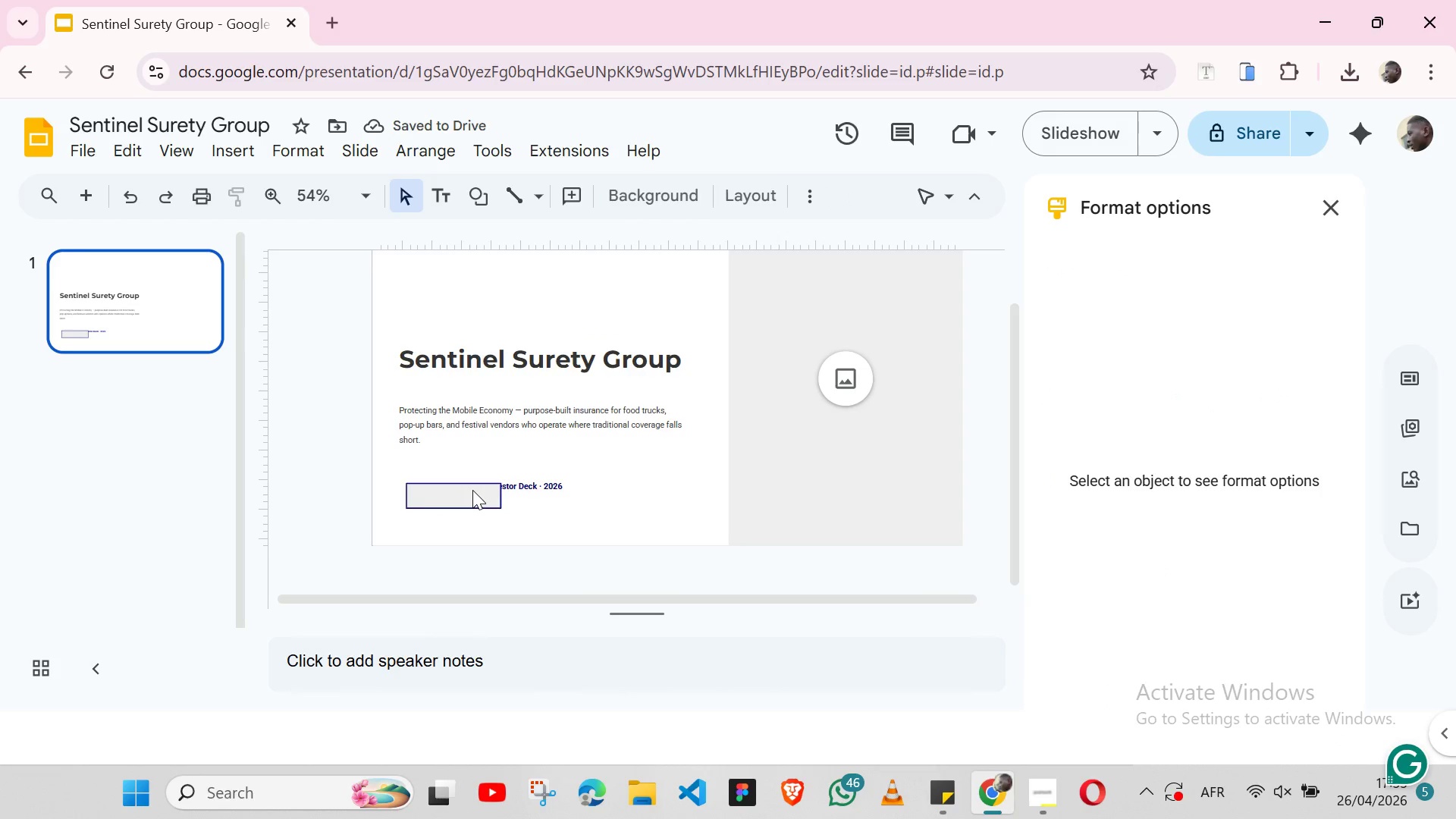 
left_click([472, 490])
 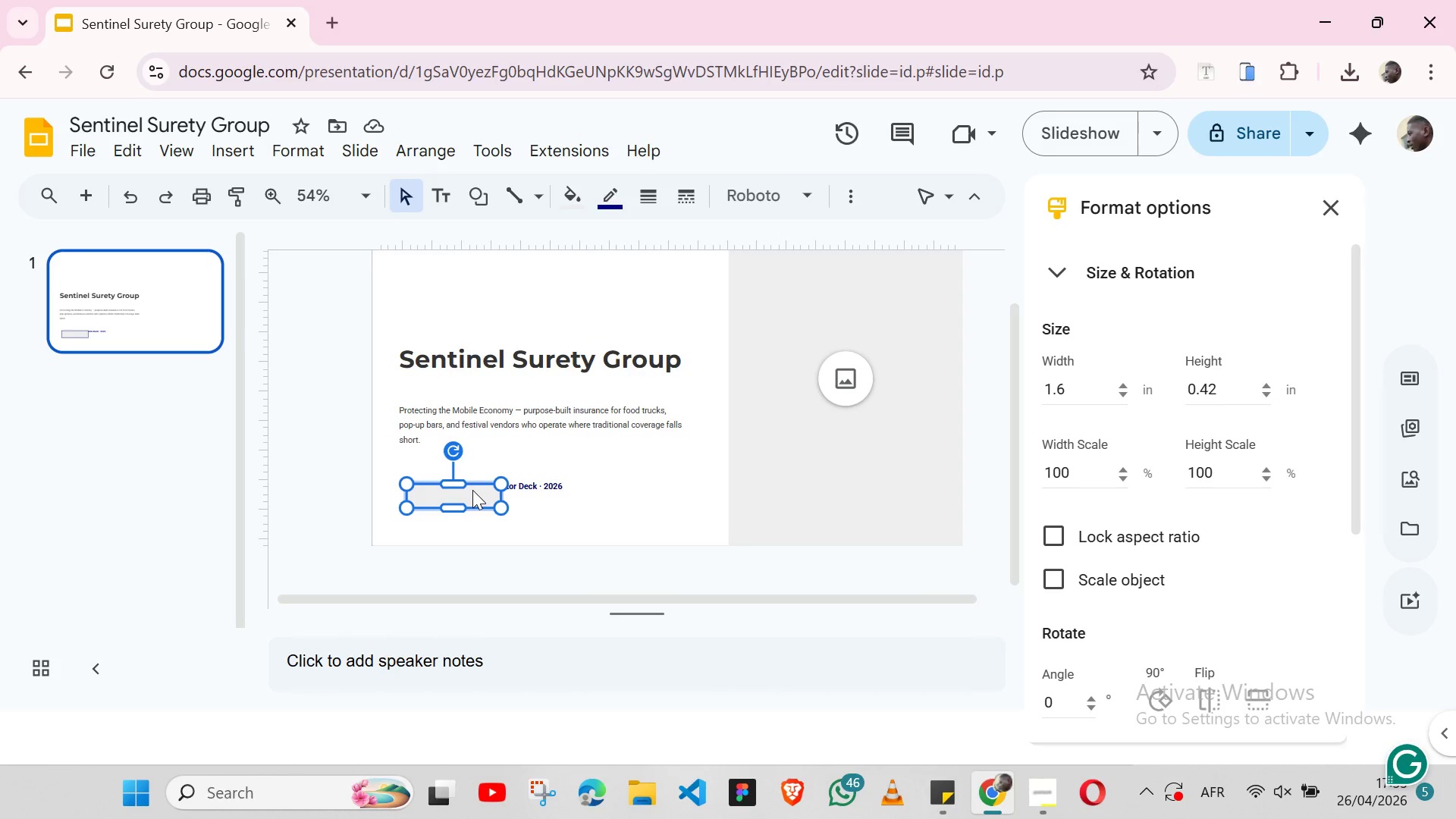 
key(Control+ArrowDown)
 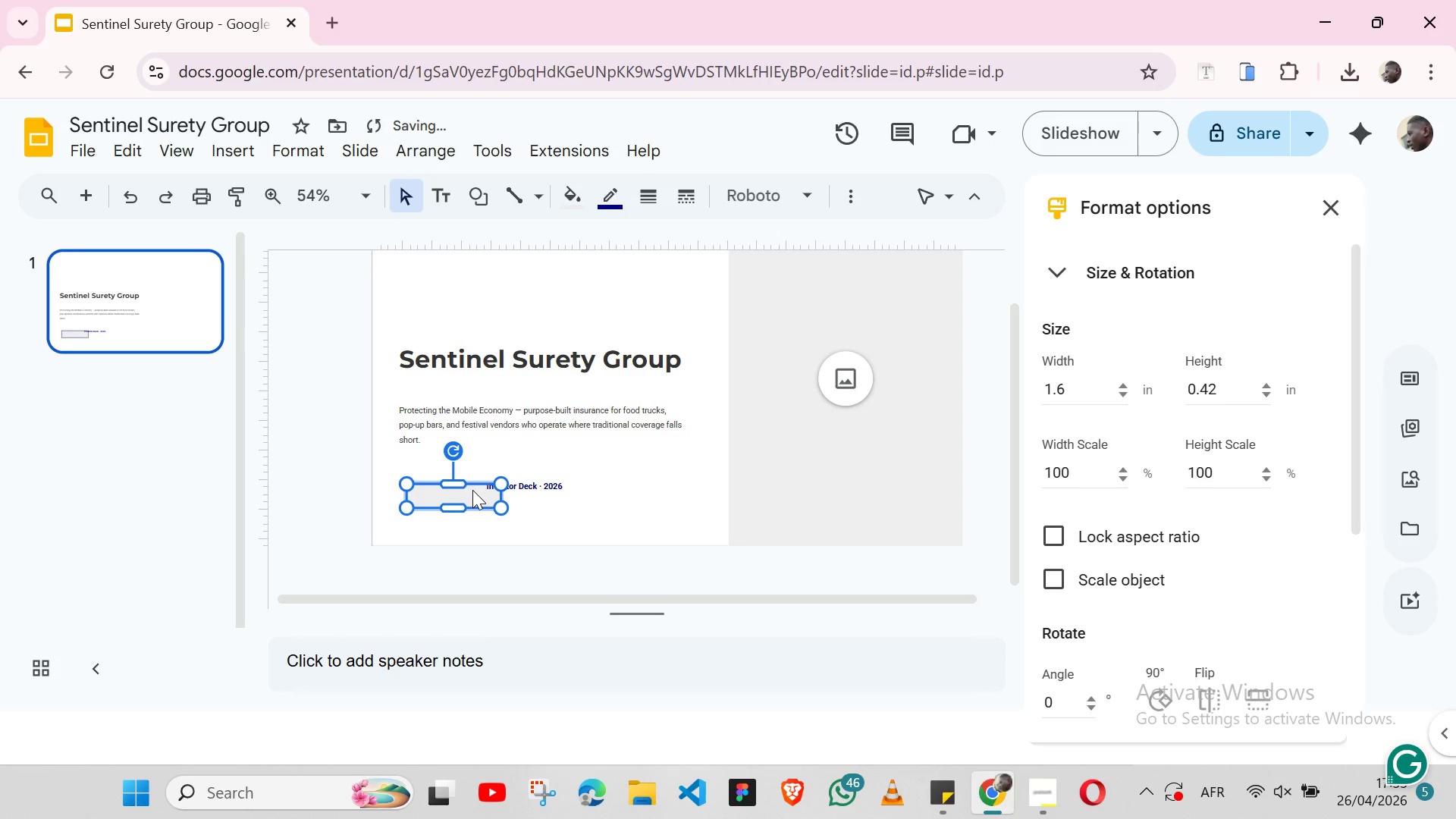 
left_click_drag(start_coordinate=[472, 490], to_coordinate=[512, 490])
 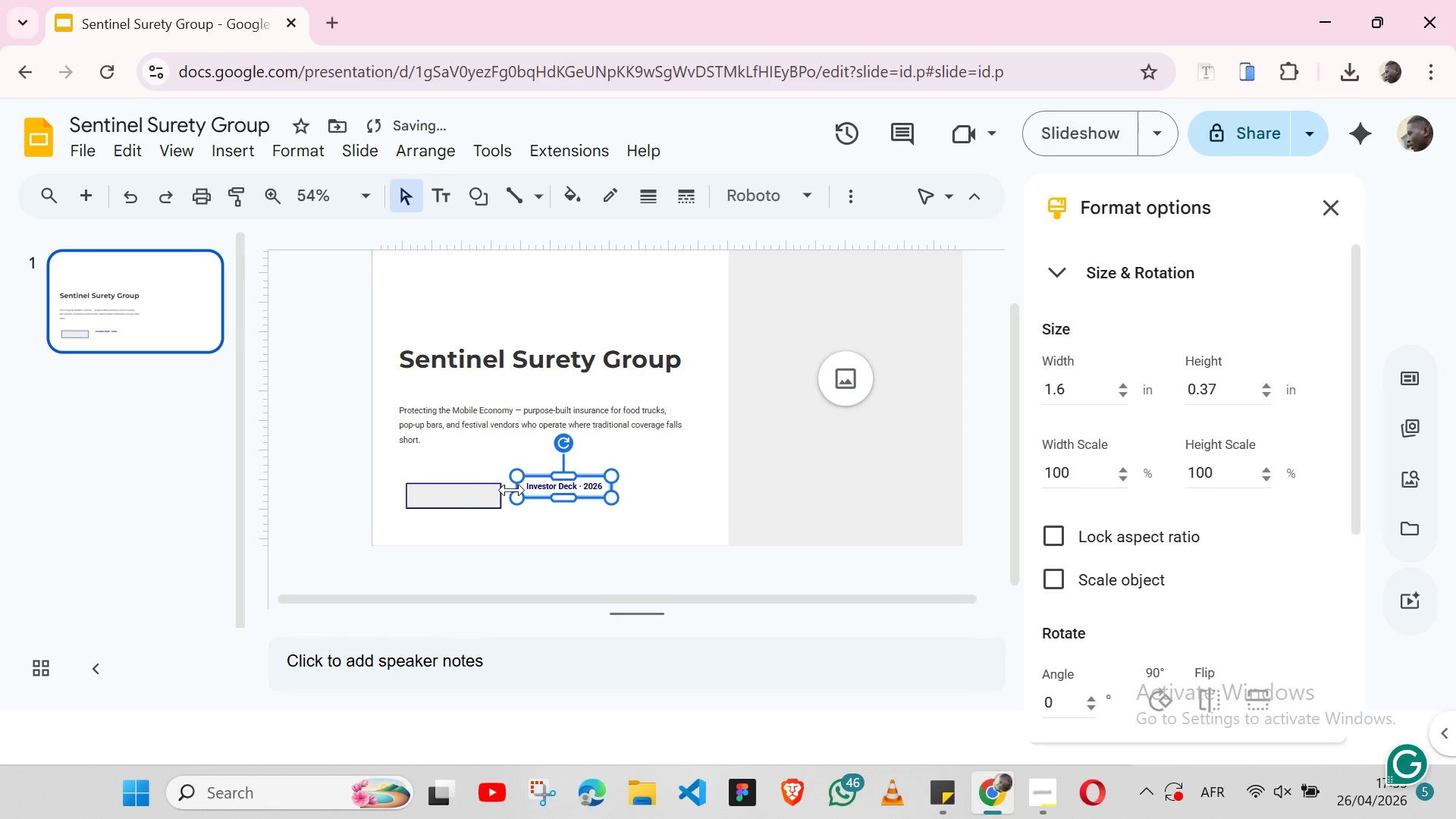 
key(Control+Z)
 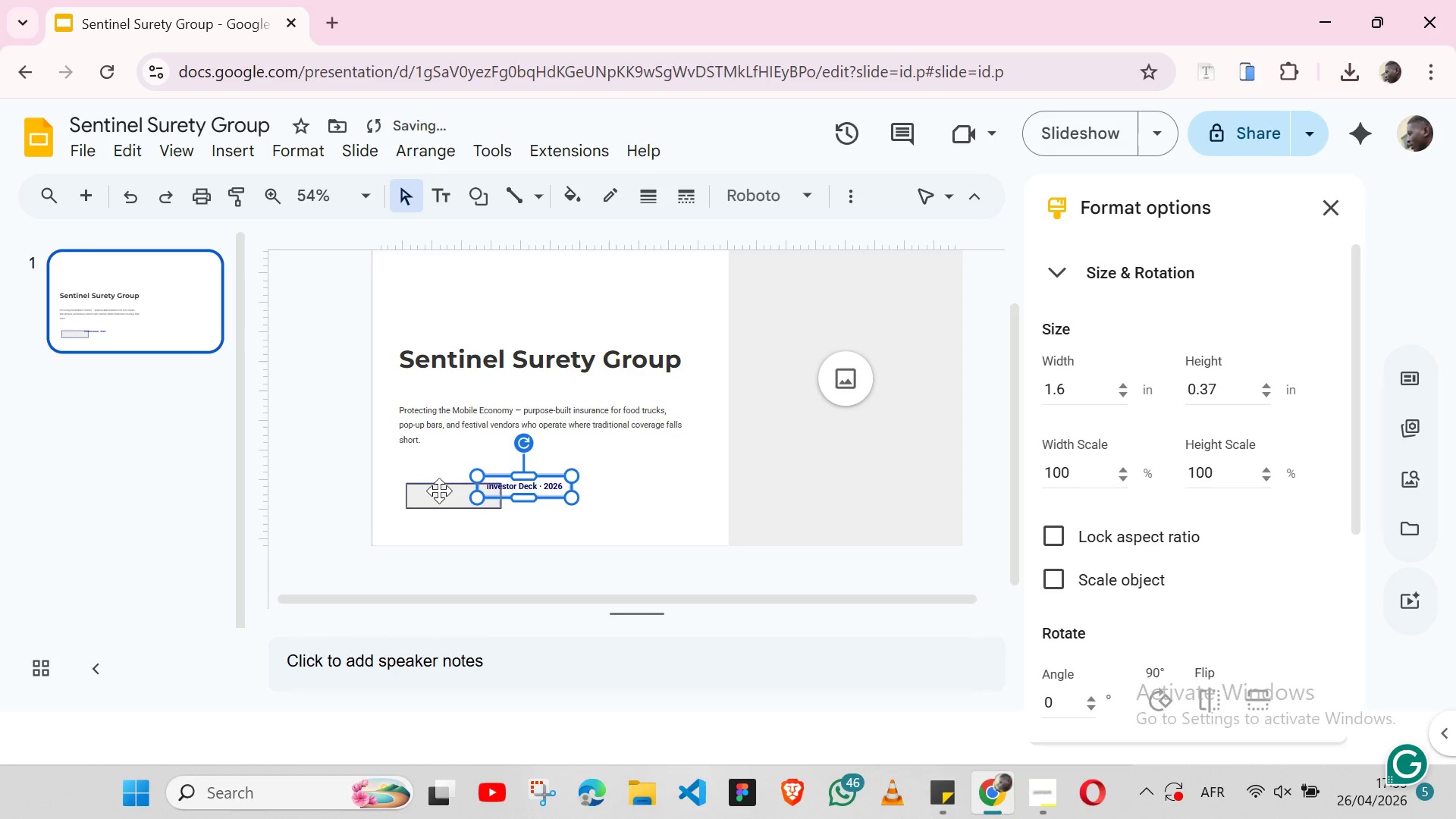 
left_click([439, 491])
 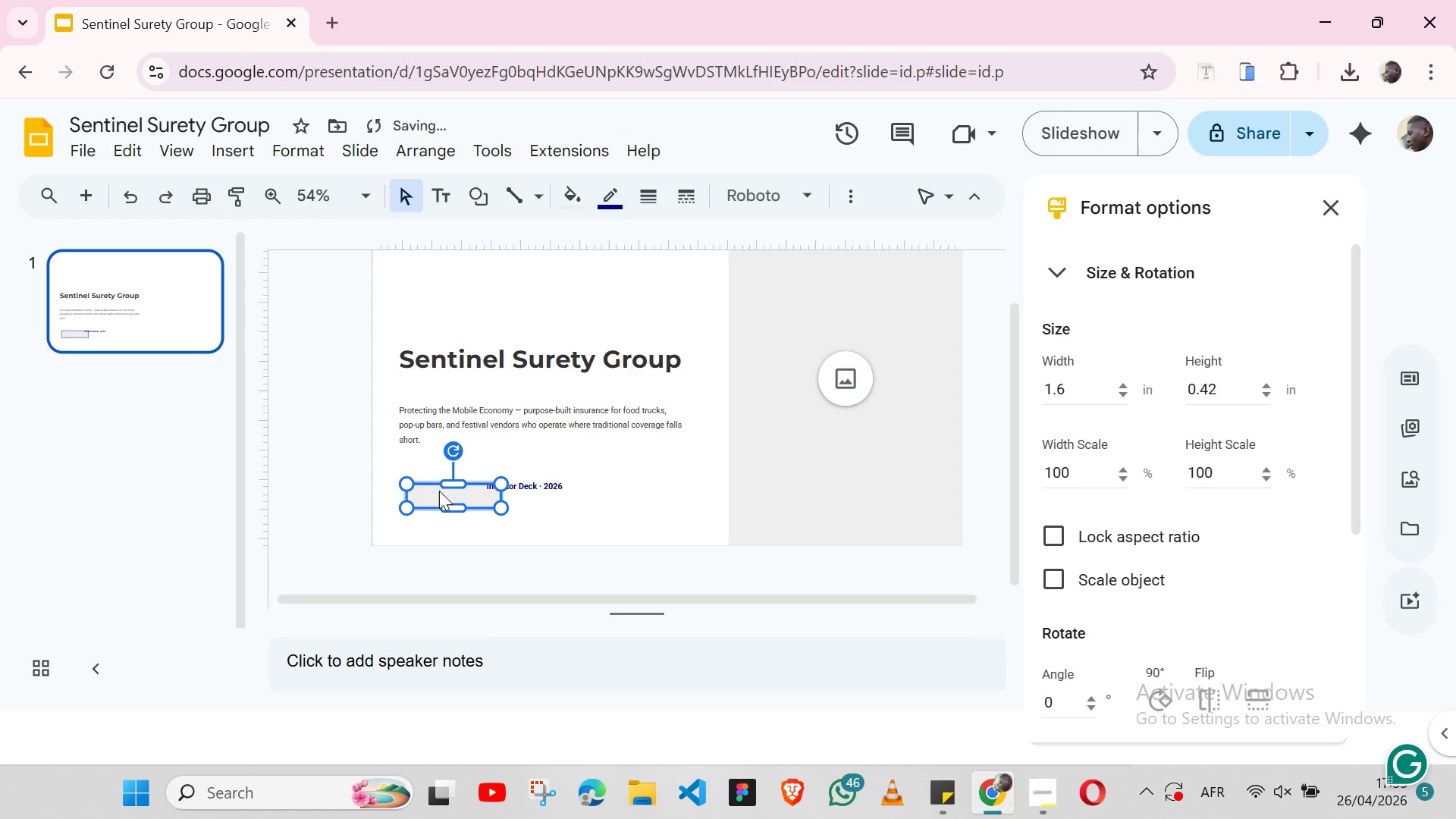 
left_click_drag(start_coordinate=[439, 491], to_coordinate=[507, 481])
 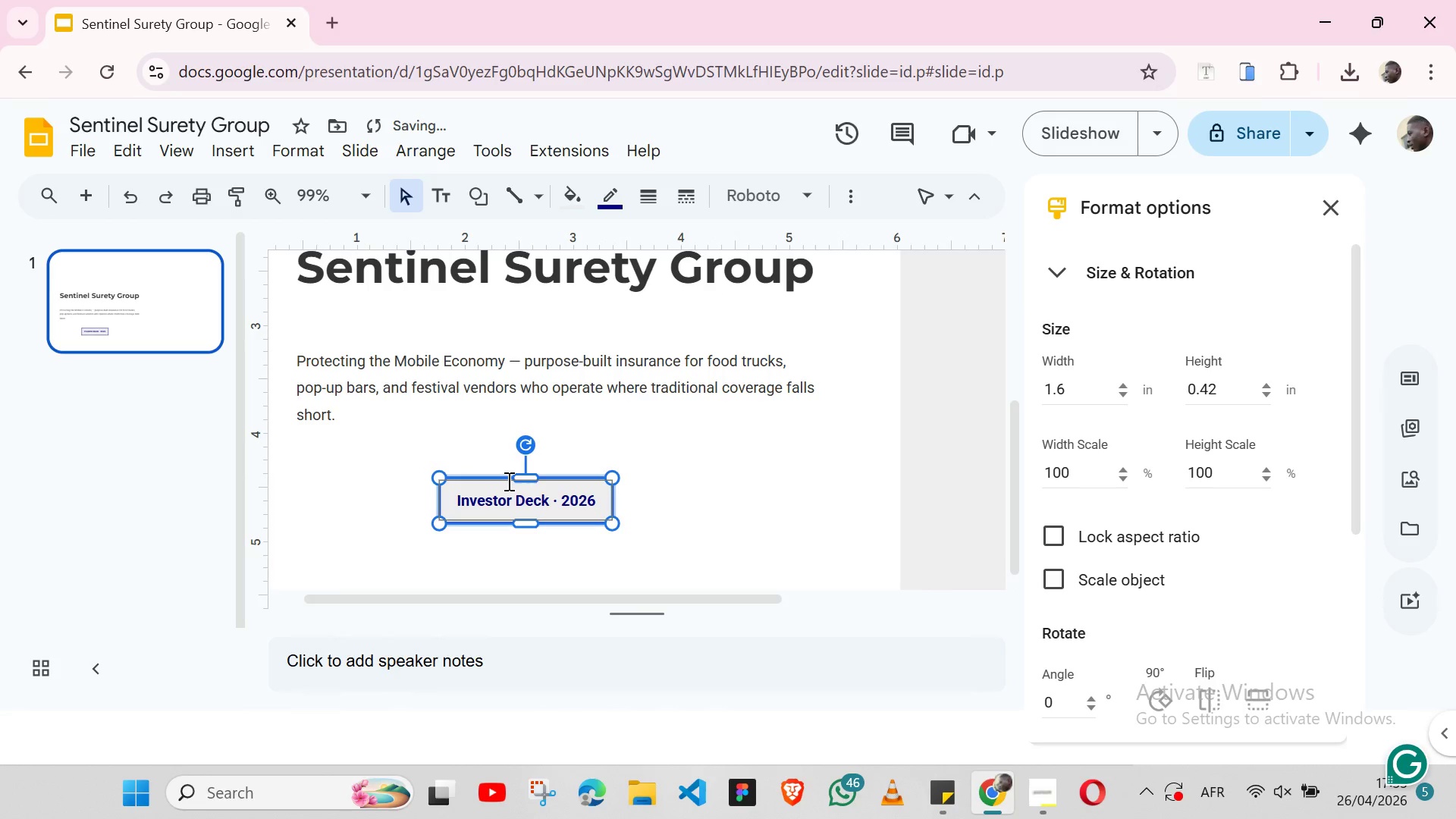 
hold_key(key=ShiftLeft, duration=1.52)
left_click([488, 500])
 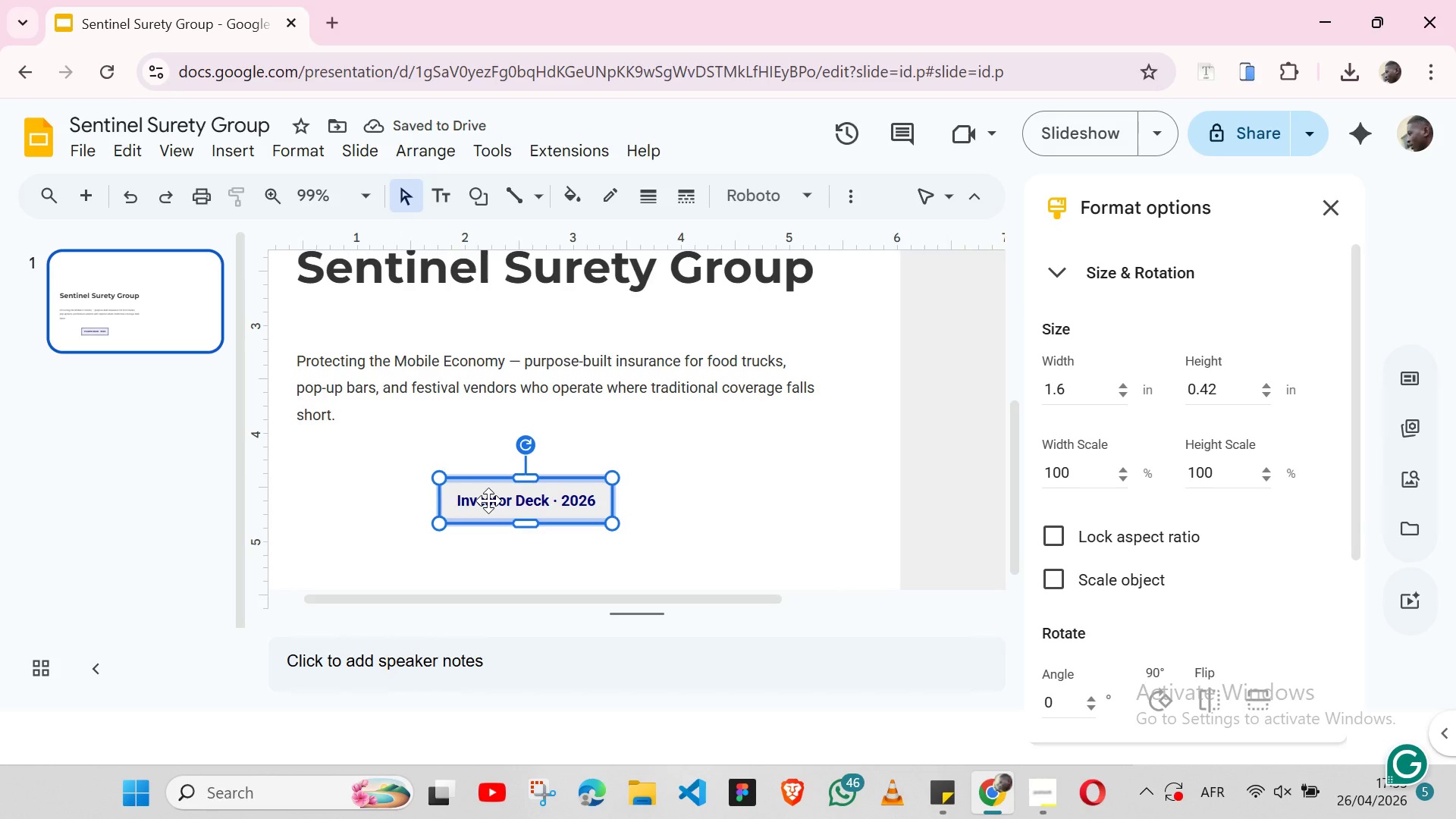 
key(Shift+ShiftLeft)
 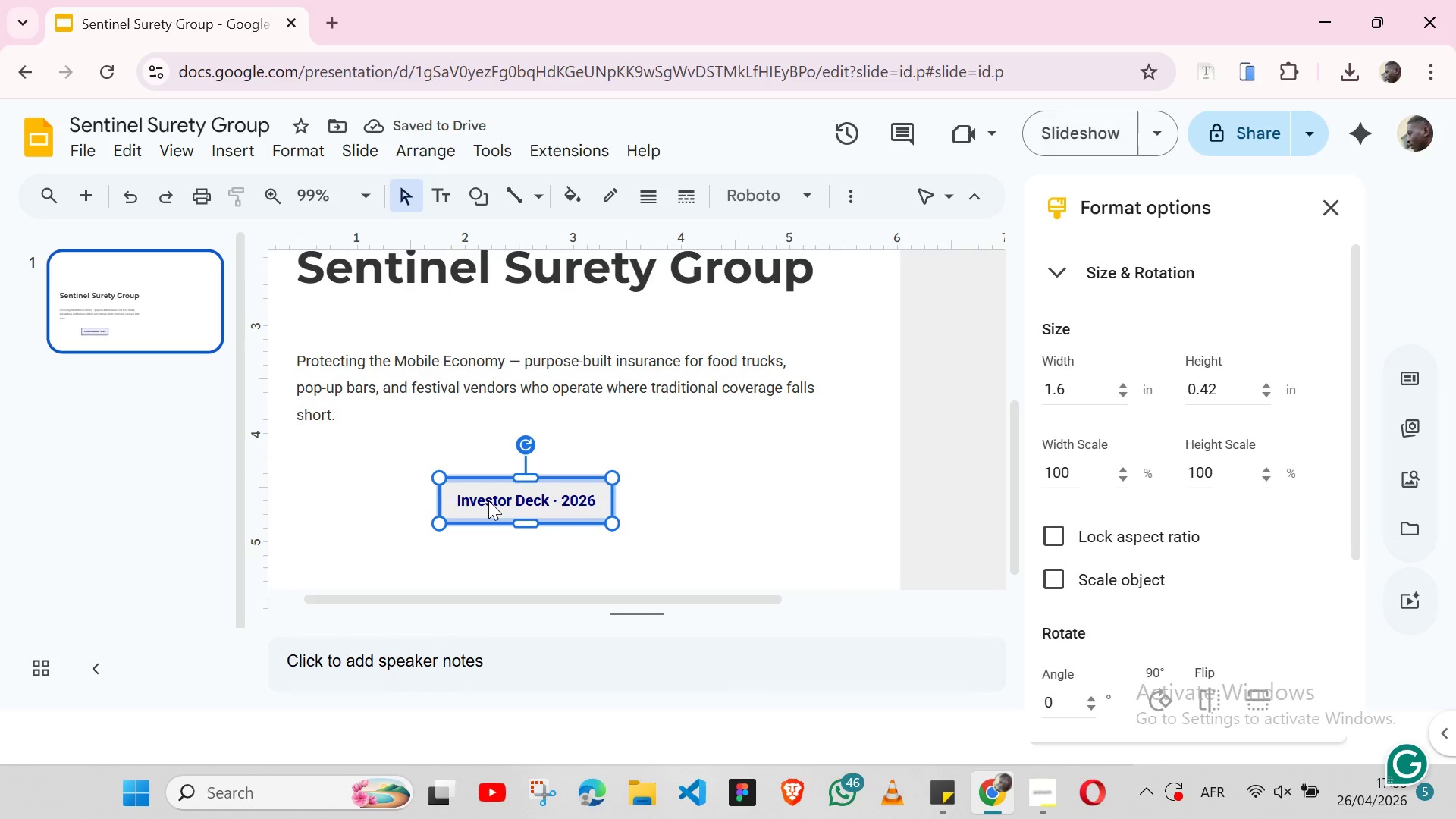 
key(Shift+ShiftLeft)
 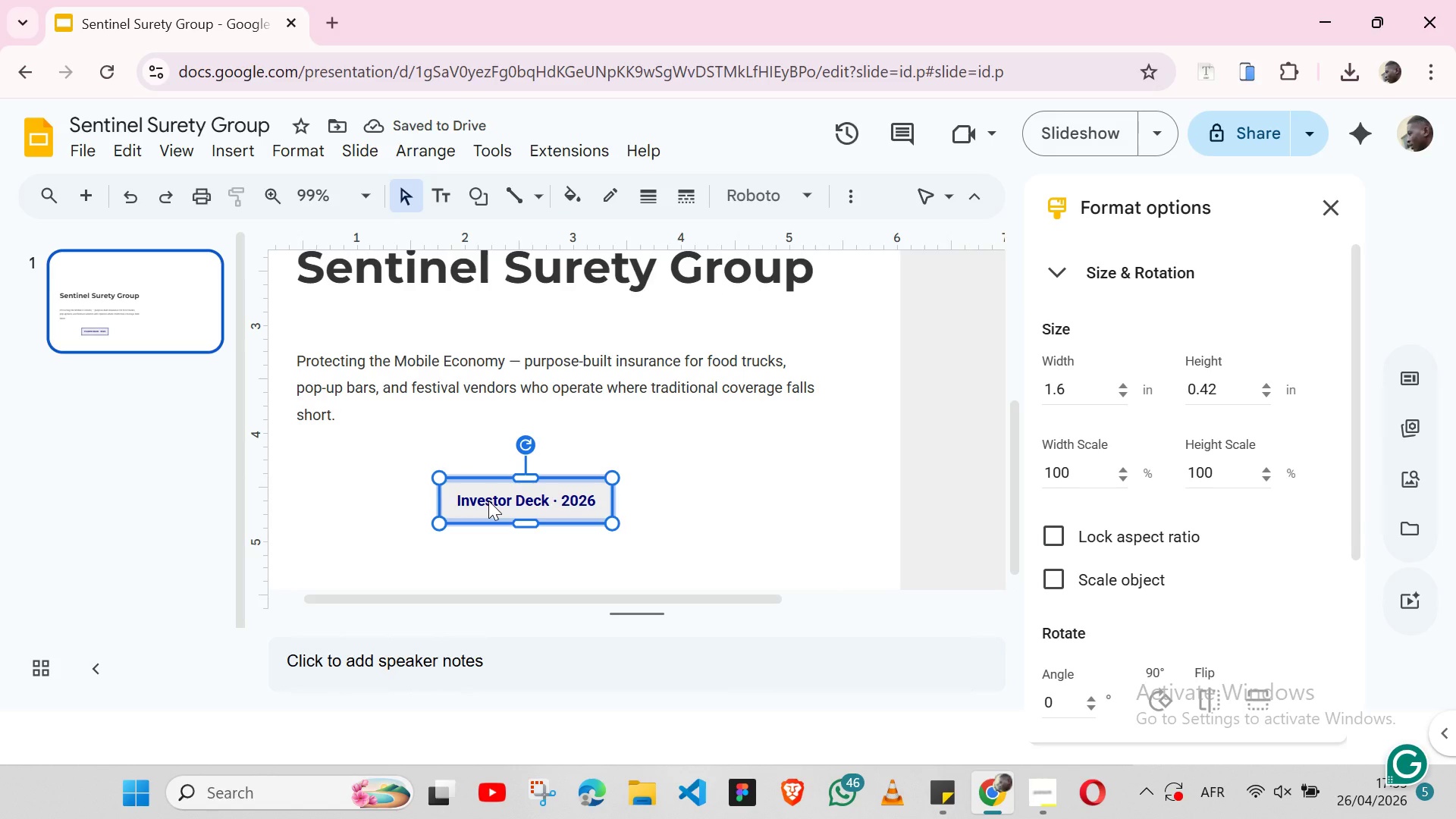 
key(Shift+ShiftLeft)
 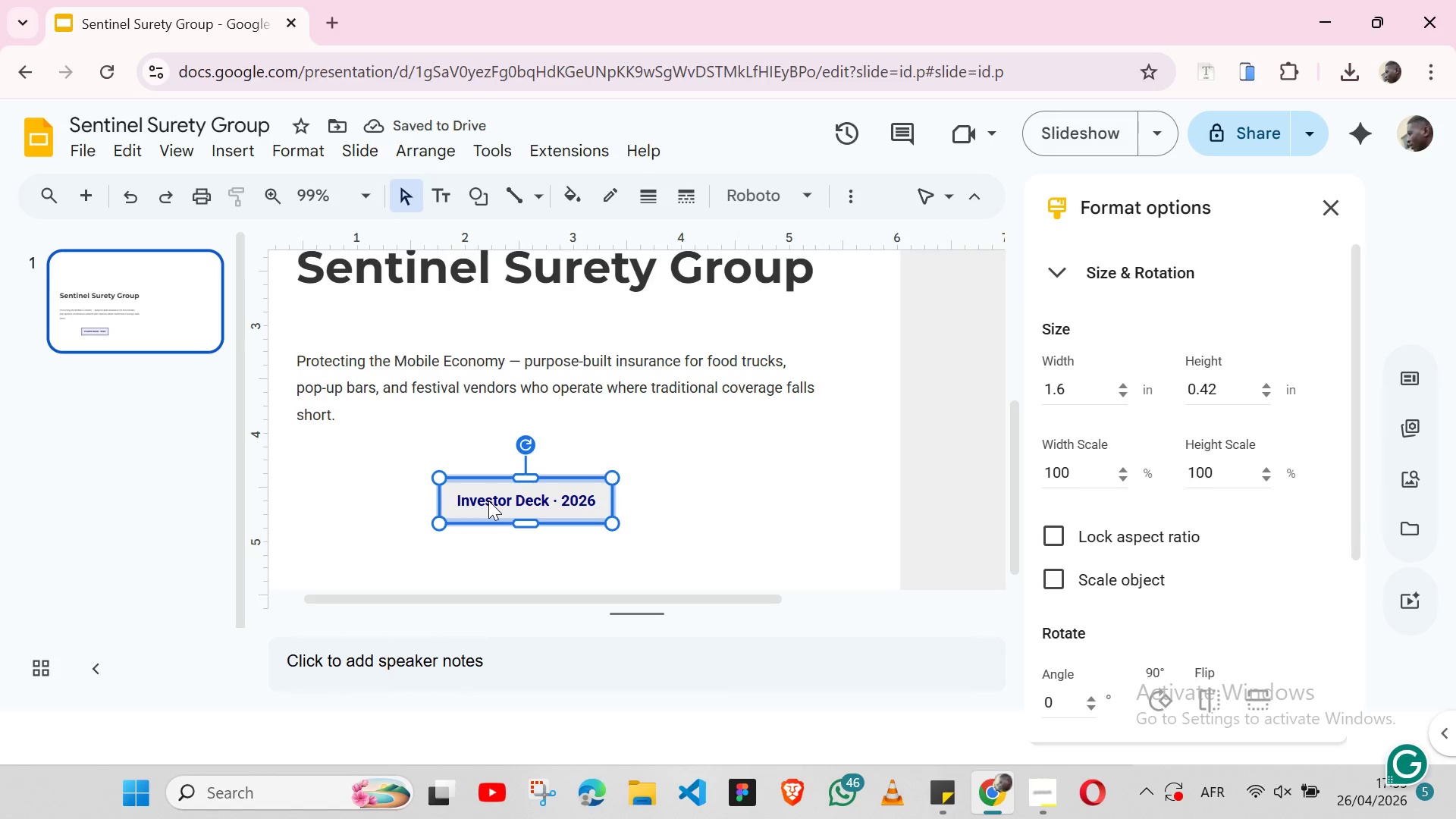 
key(Shift+ShiftLeft)
 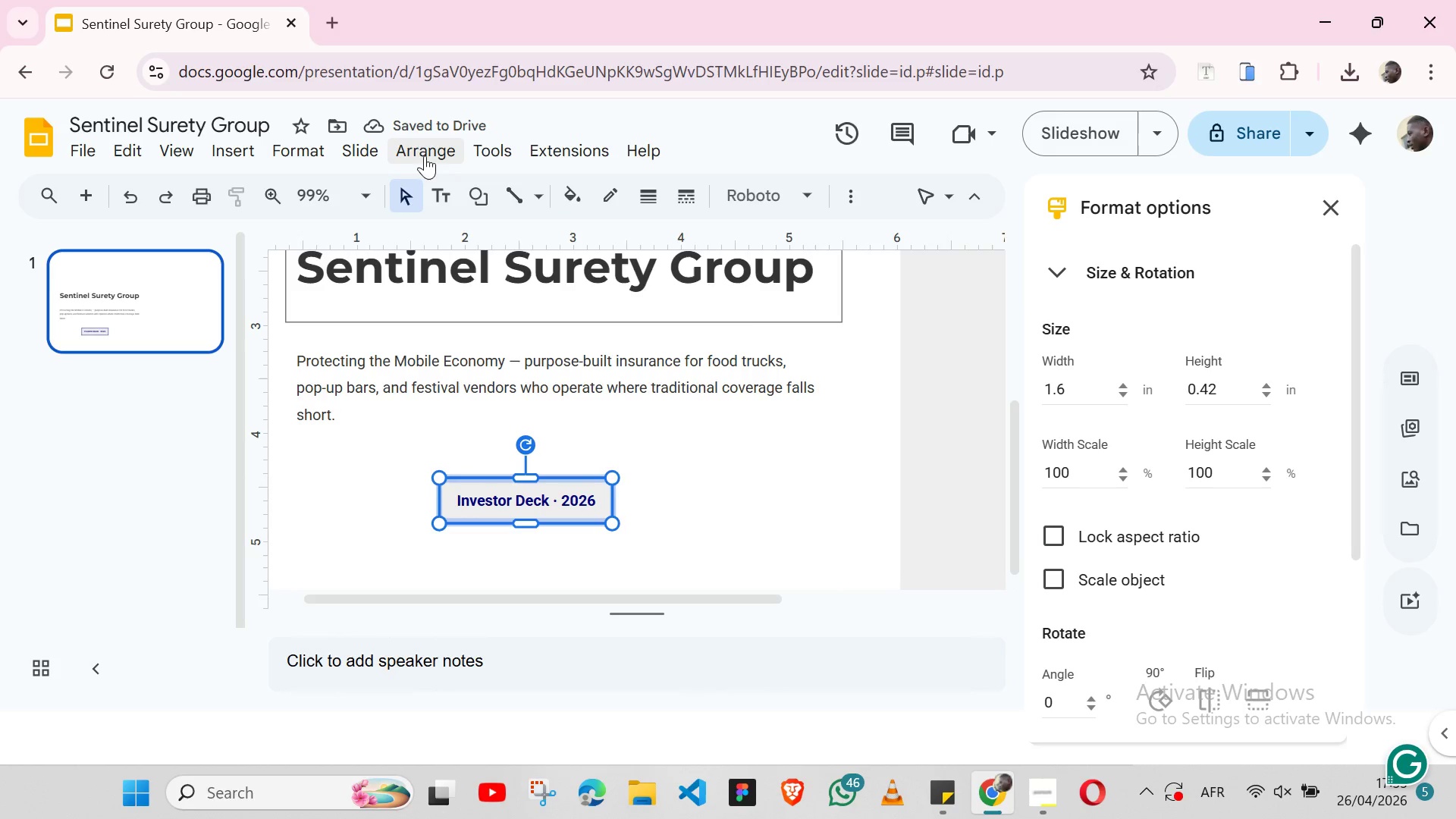 
left_click([425, 152])
 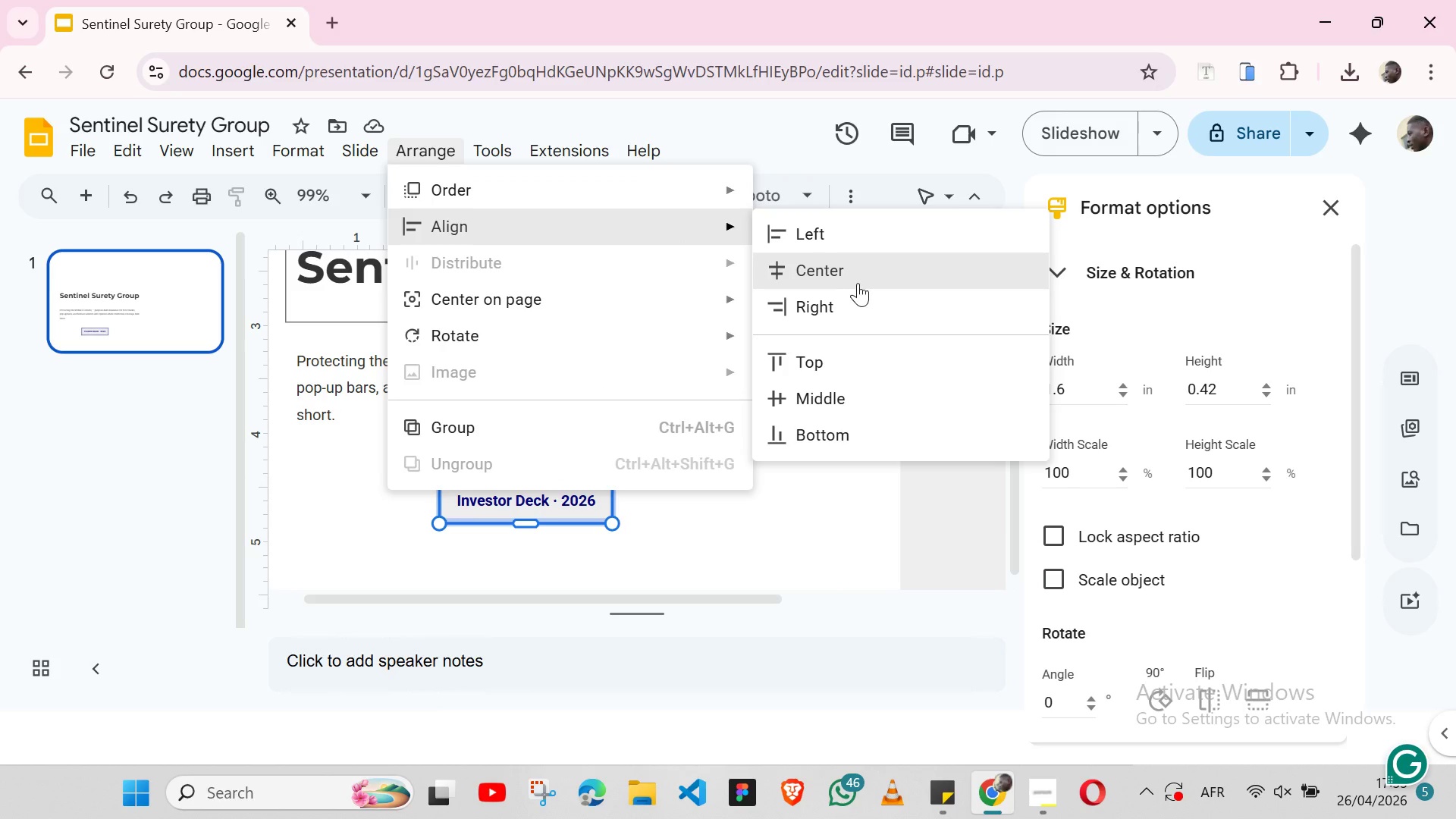 
left_click([860, 282])
 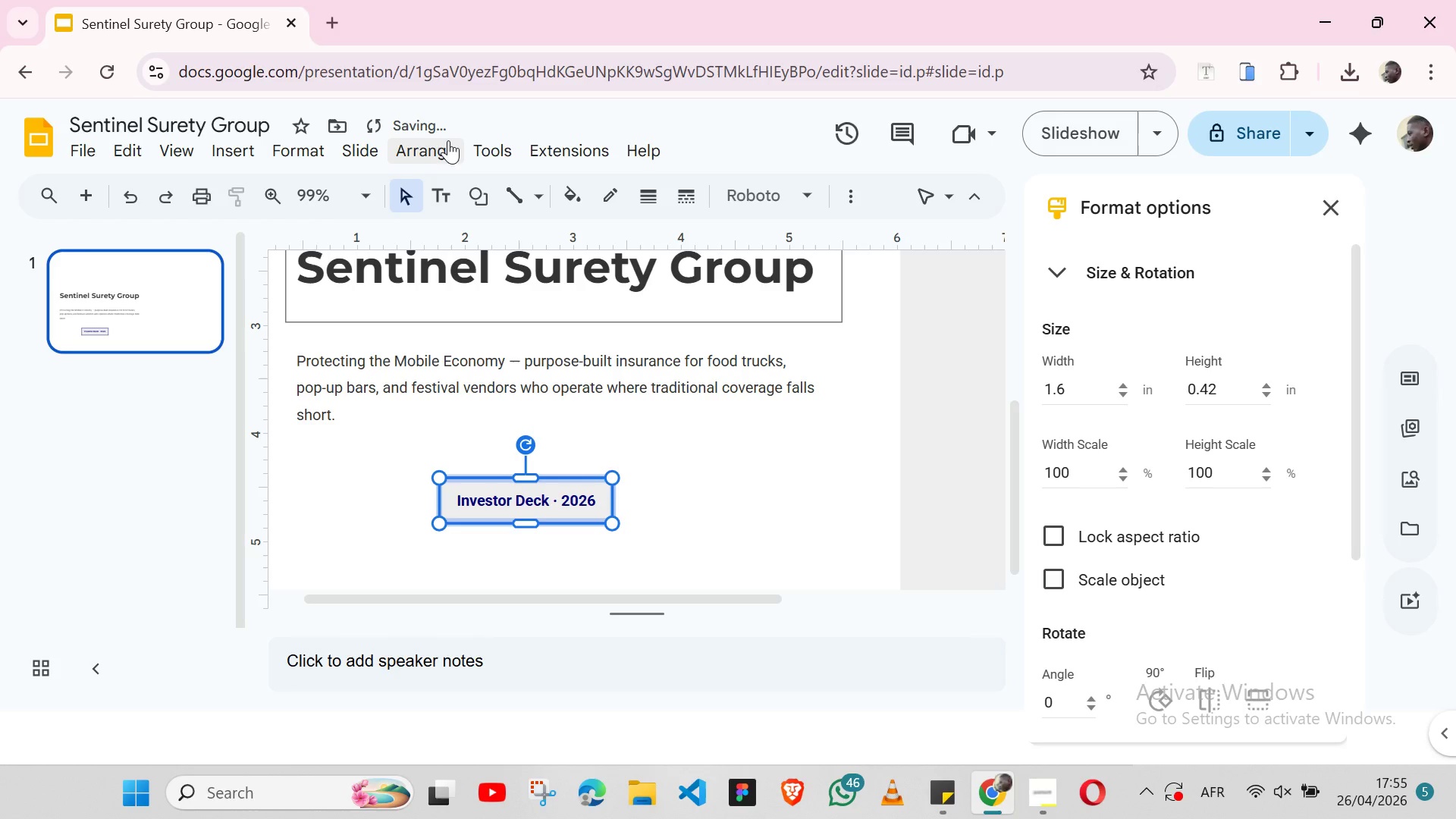 
left_click([447, 143])
 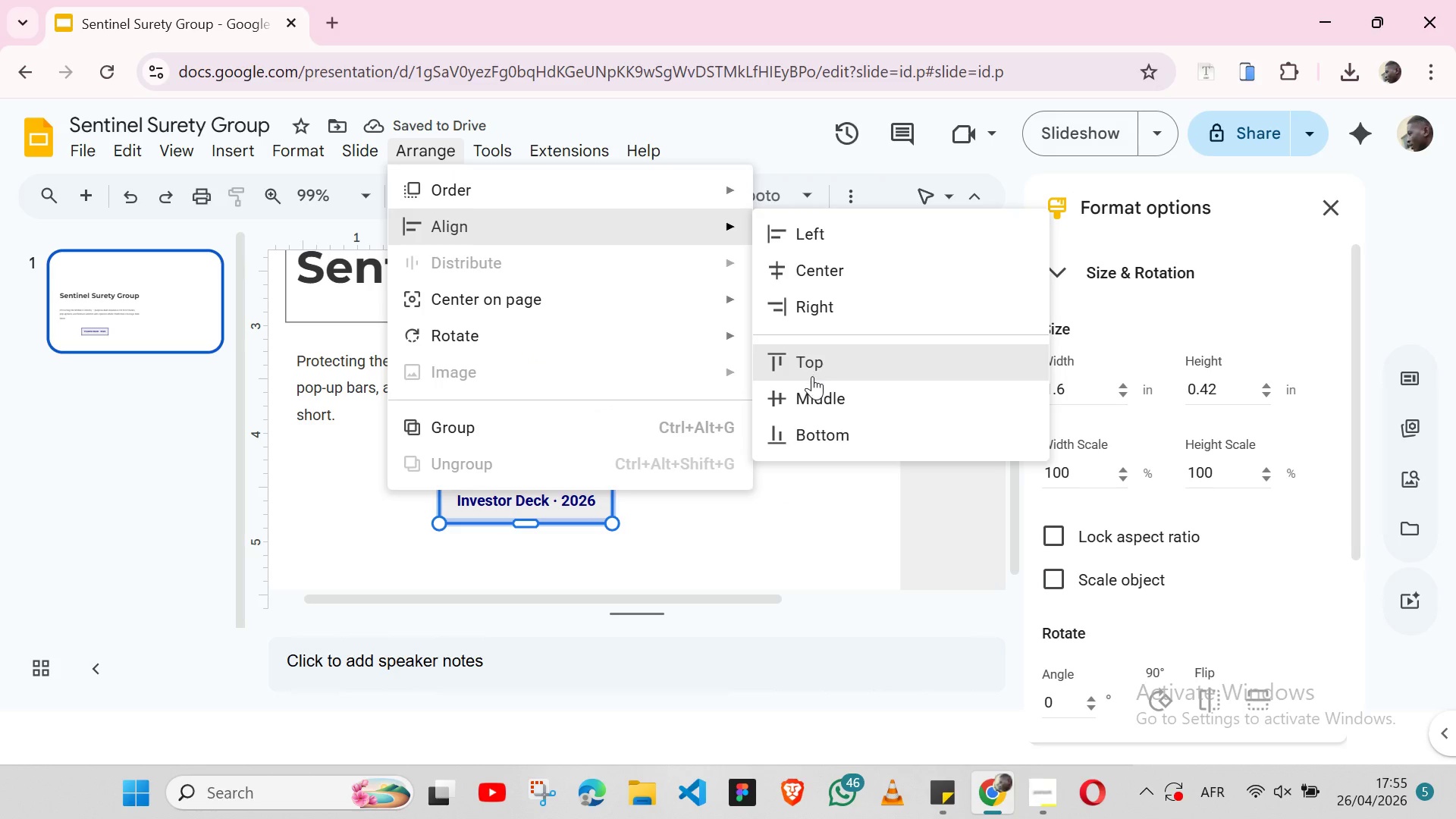 
left_click([814, 405])
 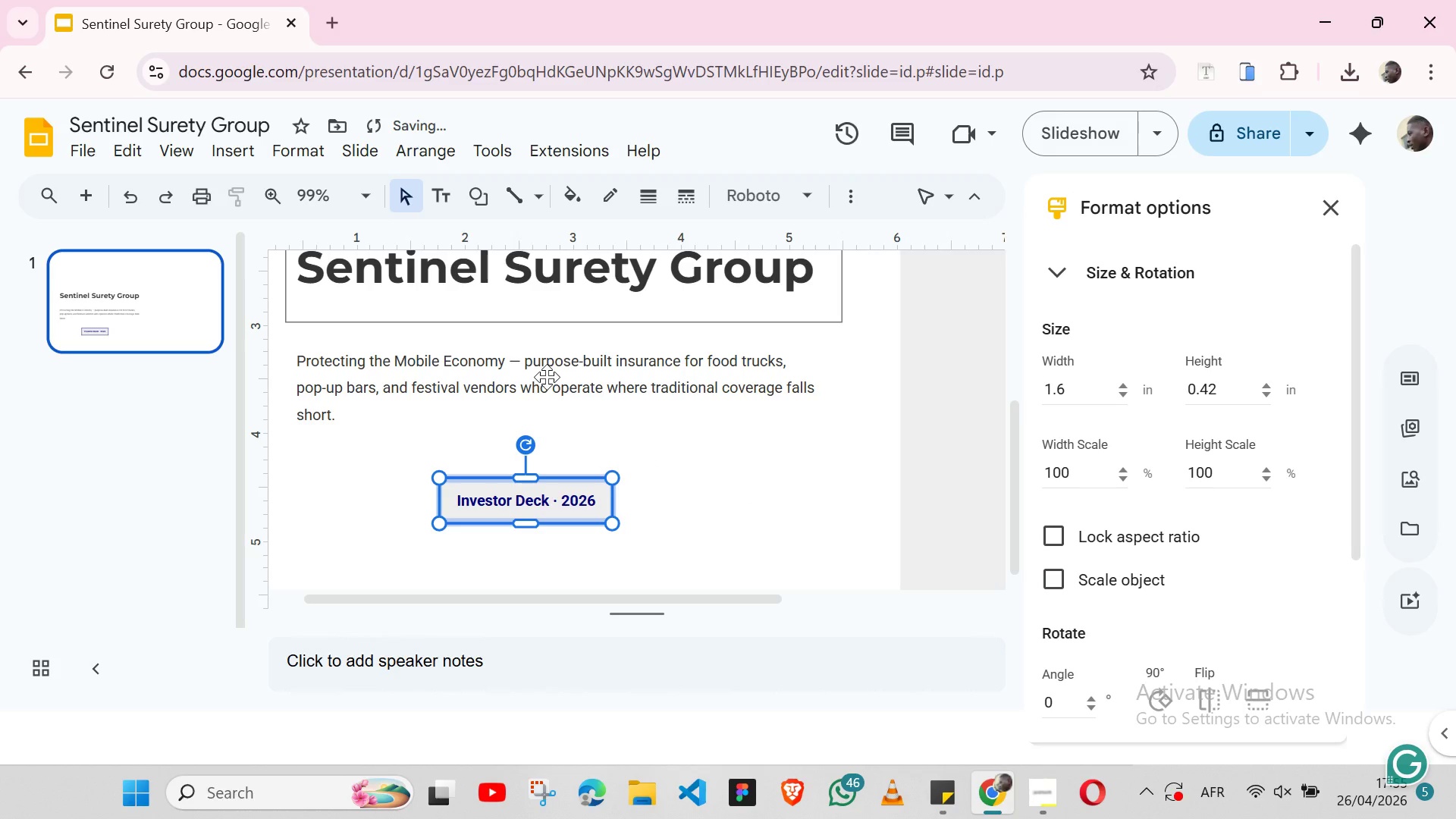 
left_click([663, 479])
 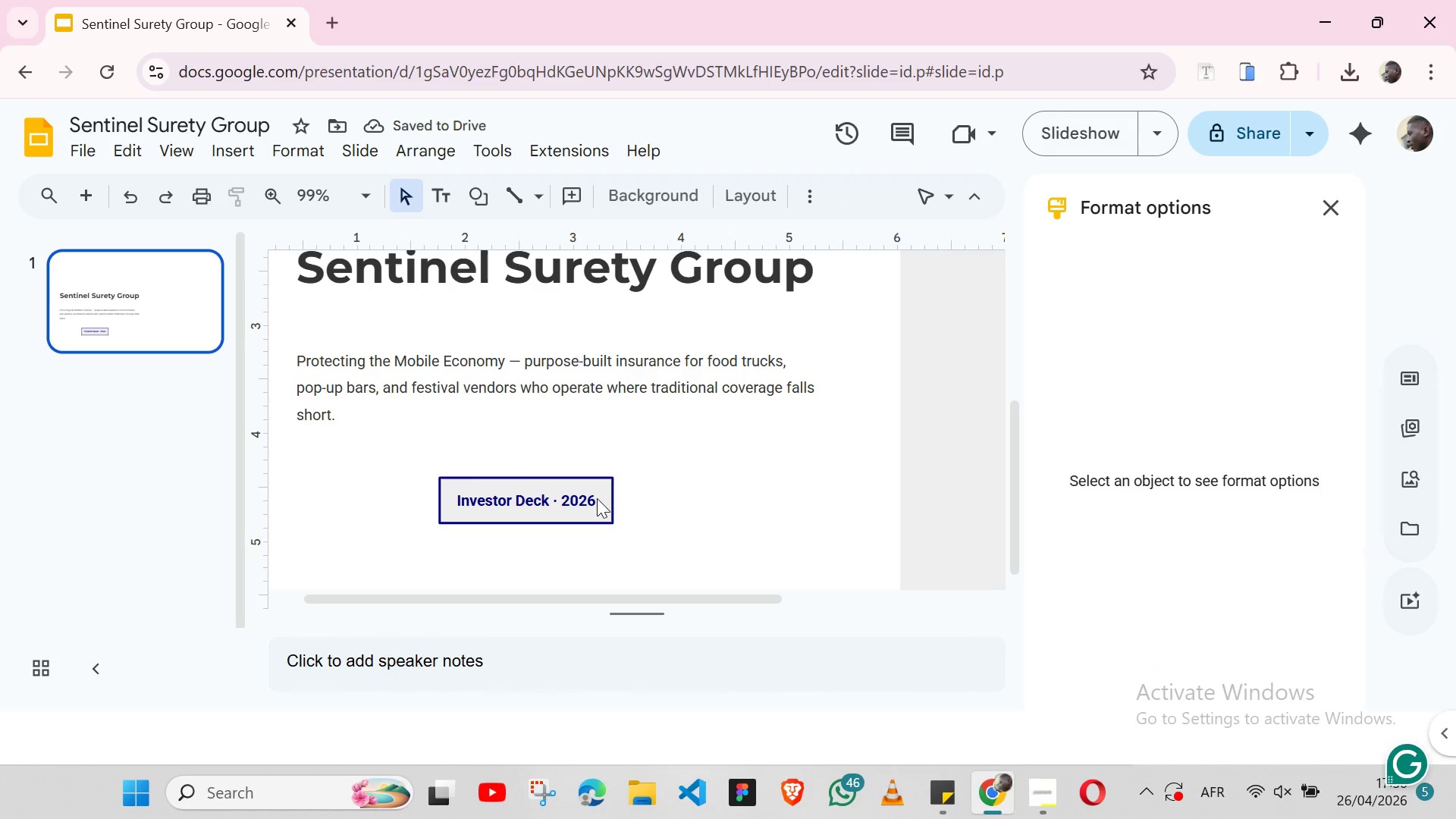 
left_click([597, 498])
 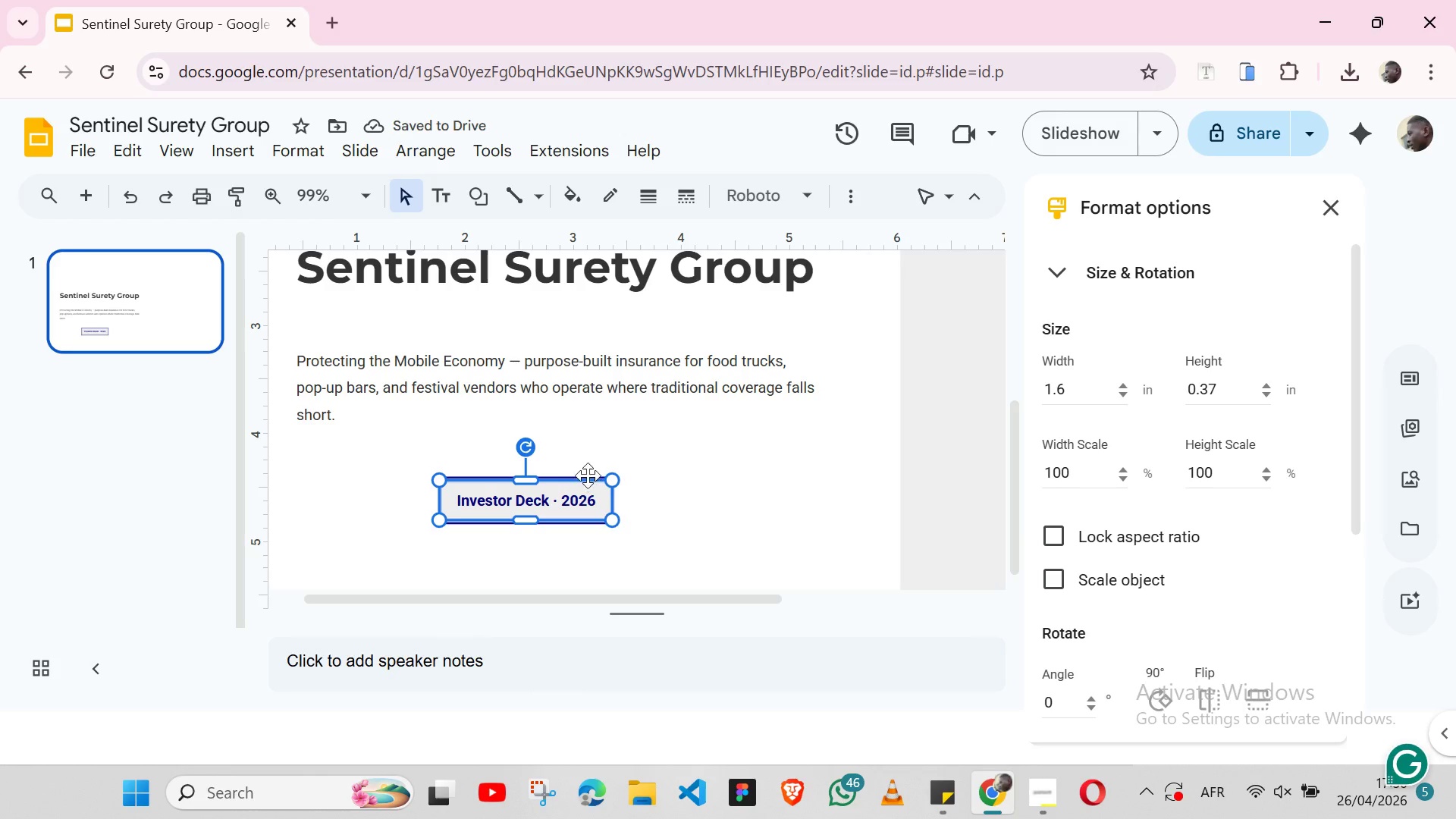 
left_click([588, 475])
 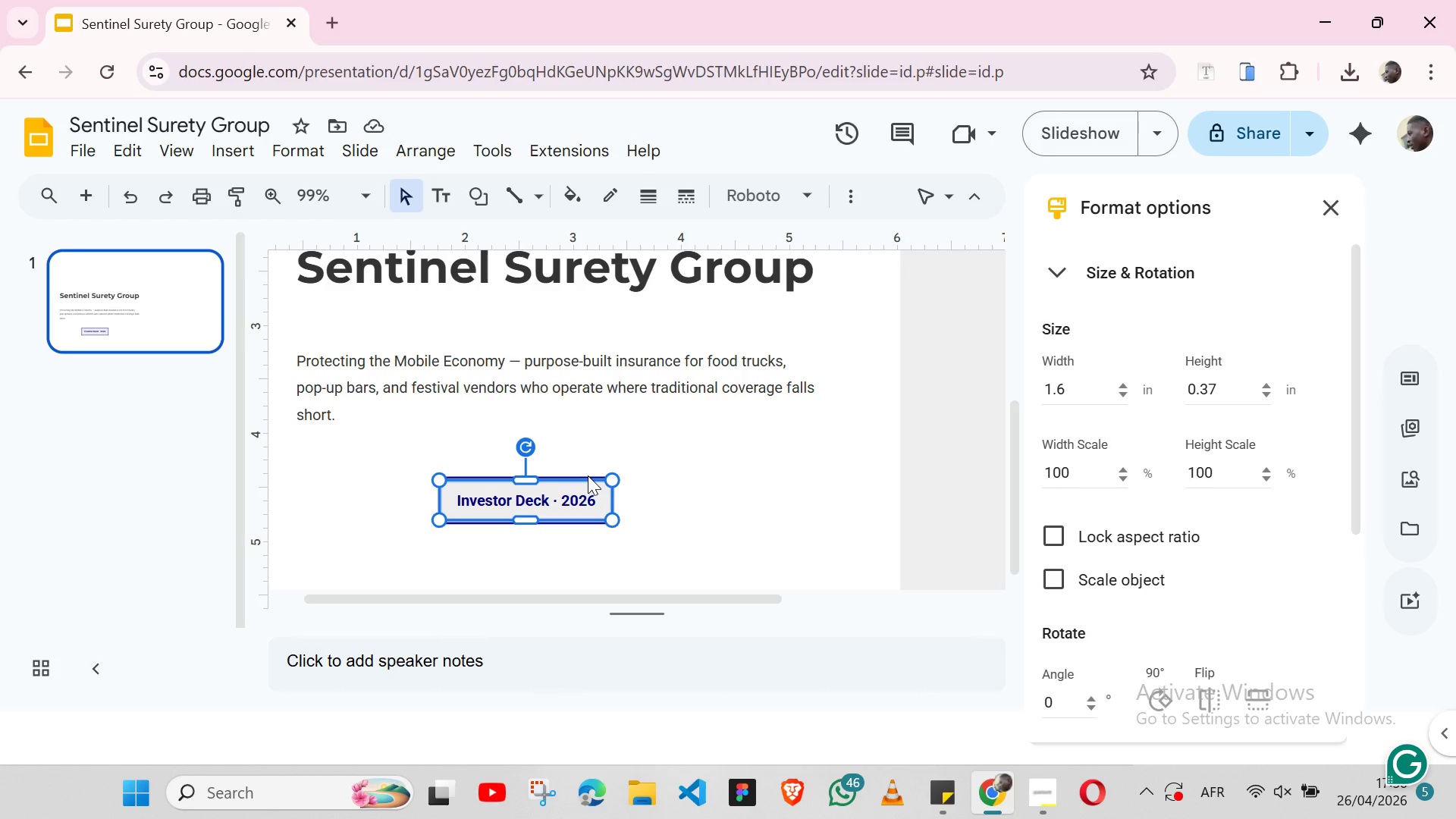 
double_click([588, 475])
 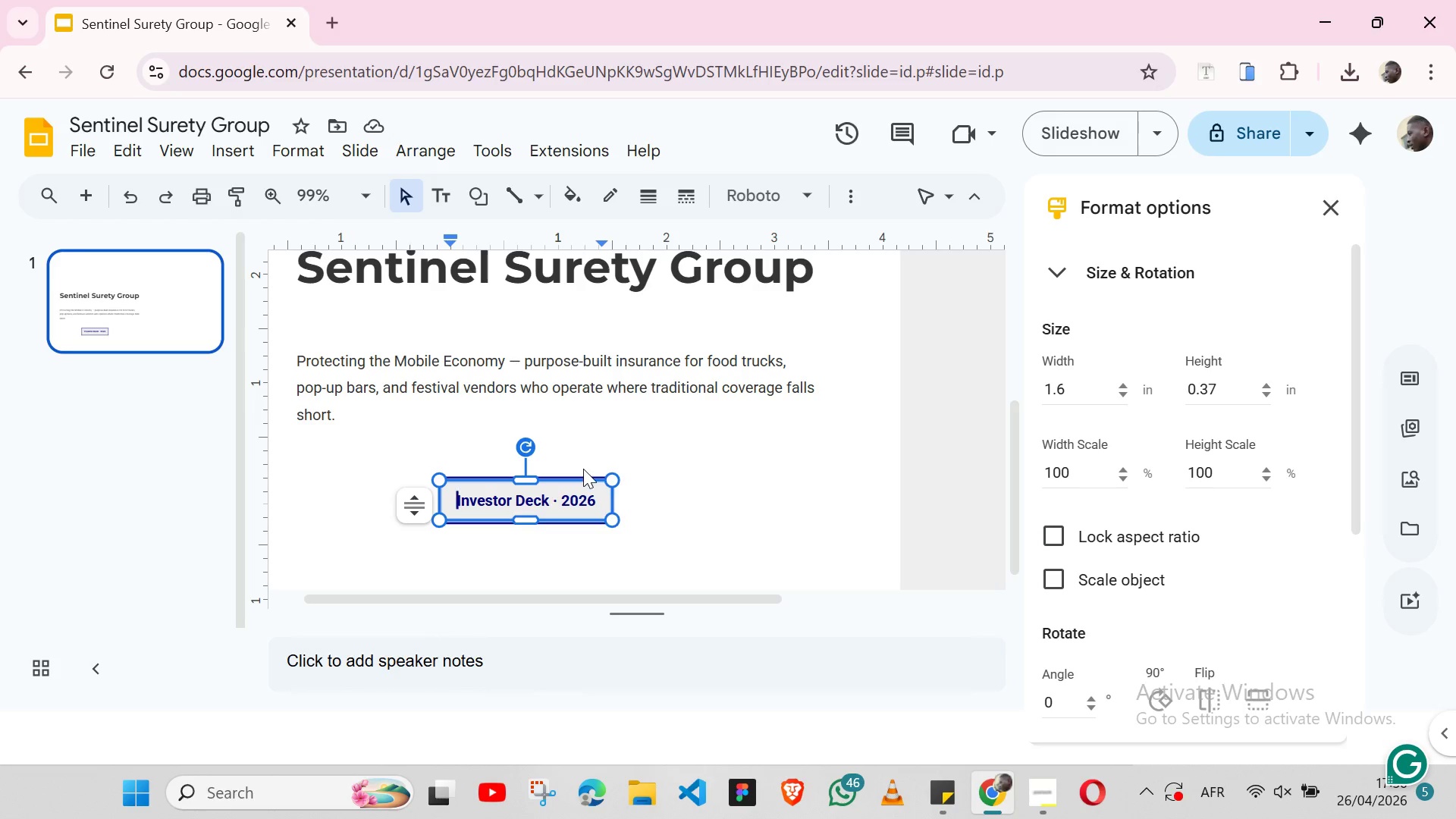 
double_click([583, 469])
 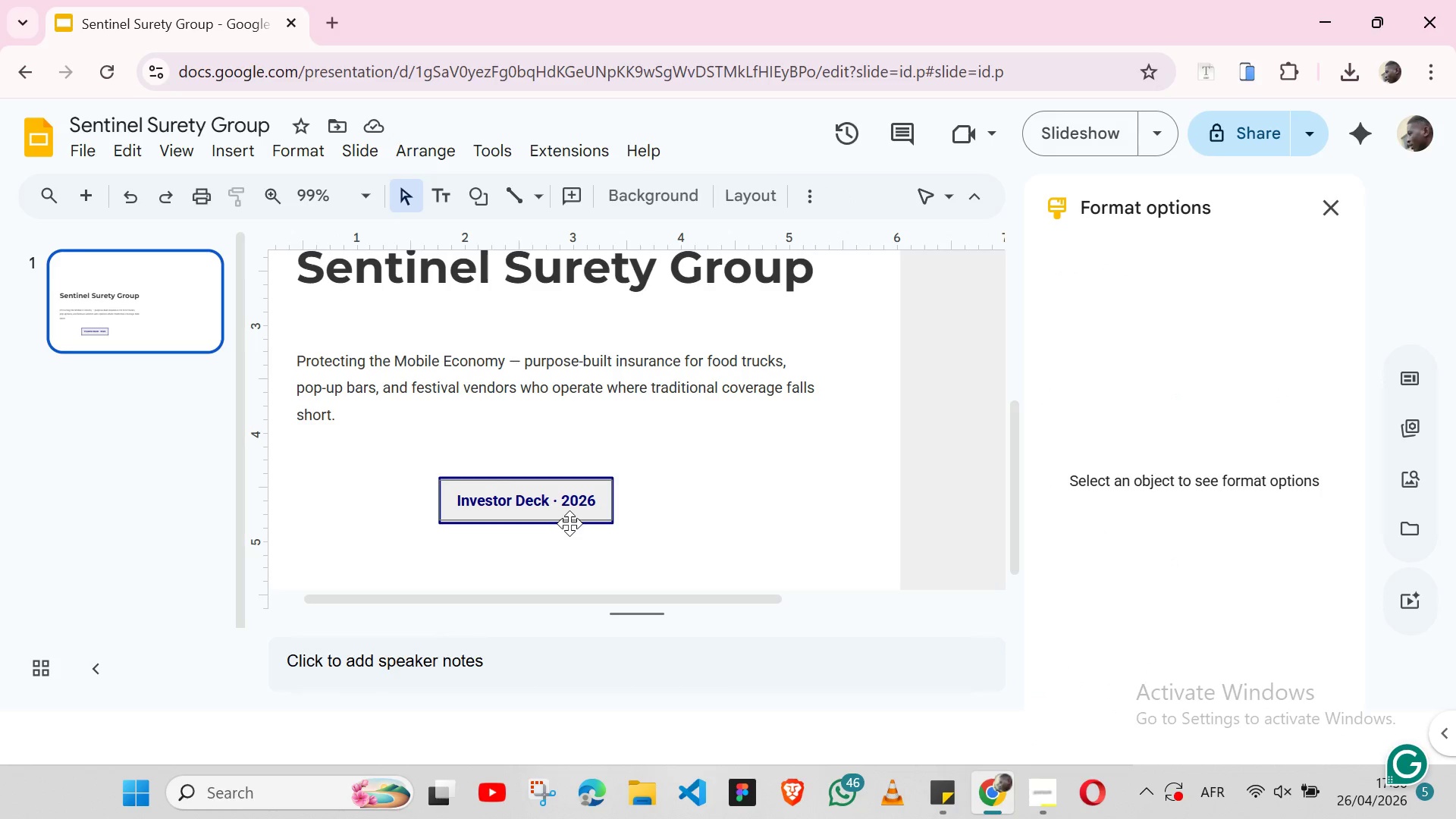 
left_click([570, 523])
 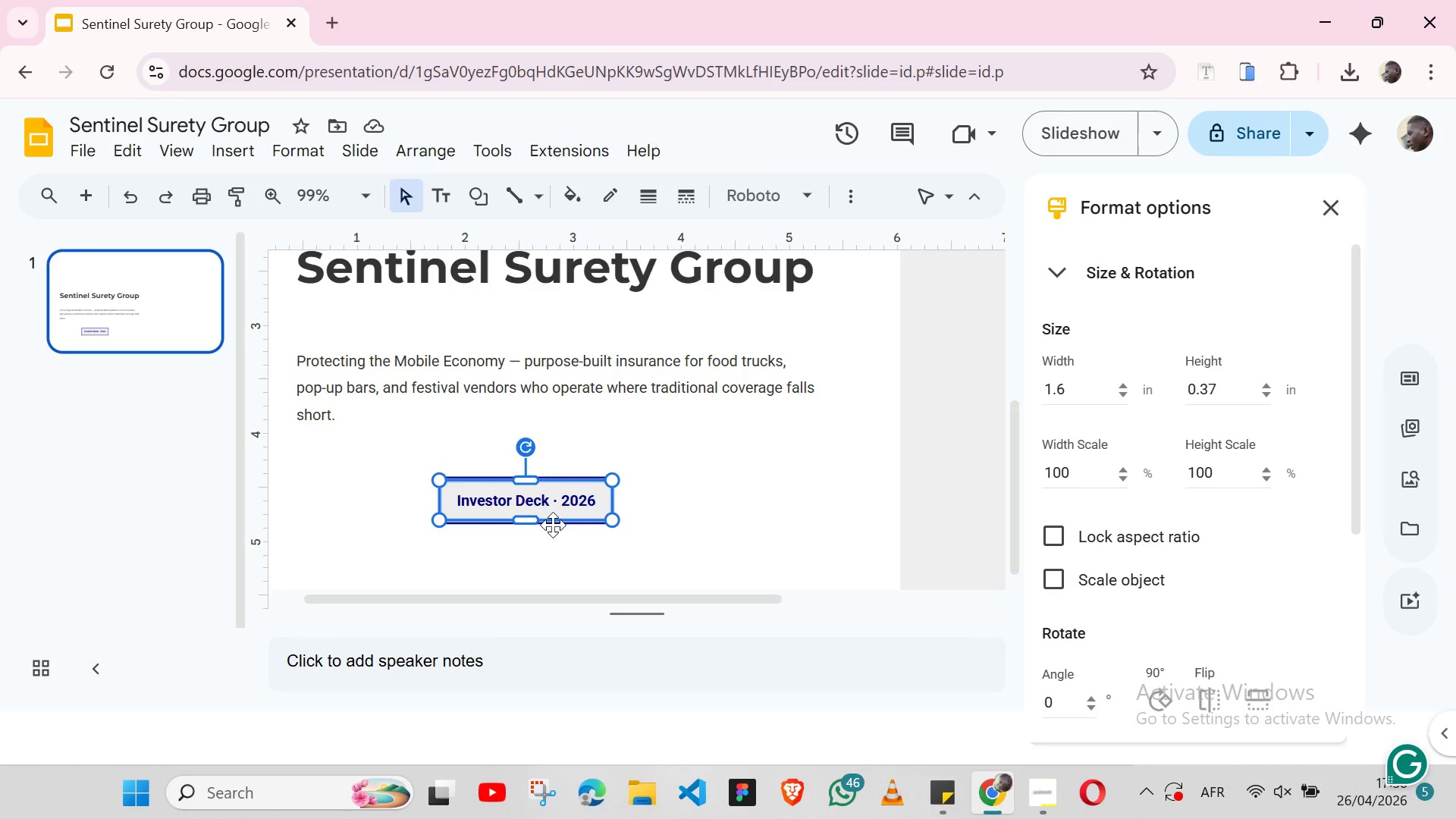 
left_click([553, 525])
 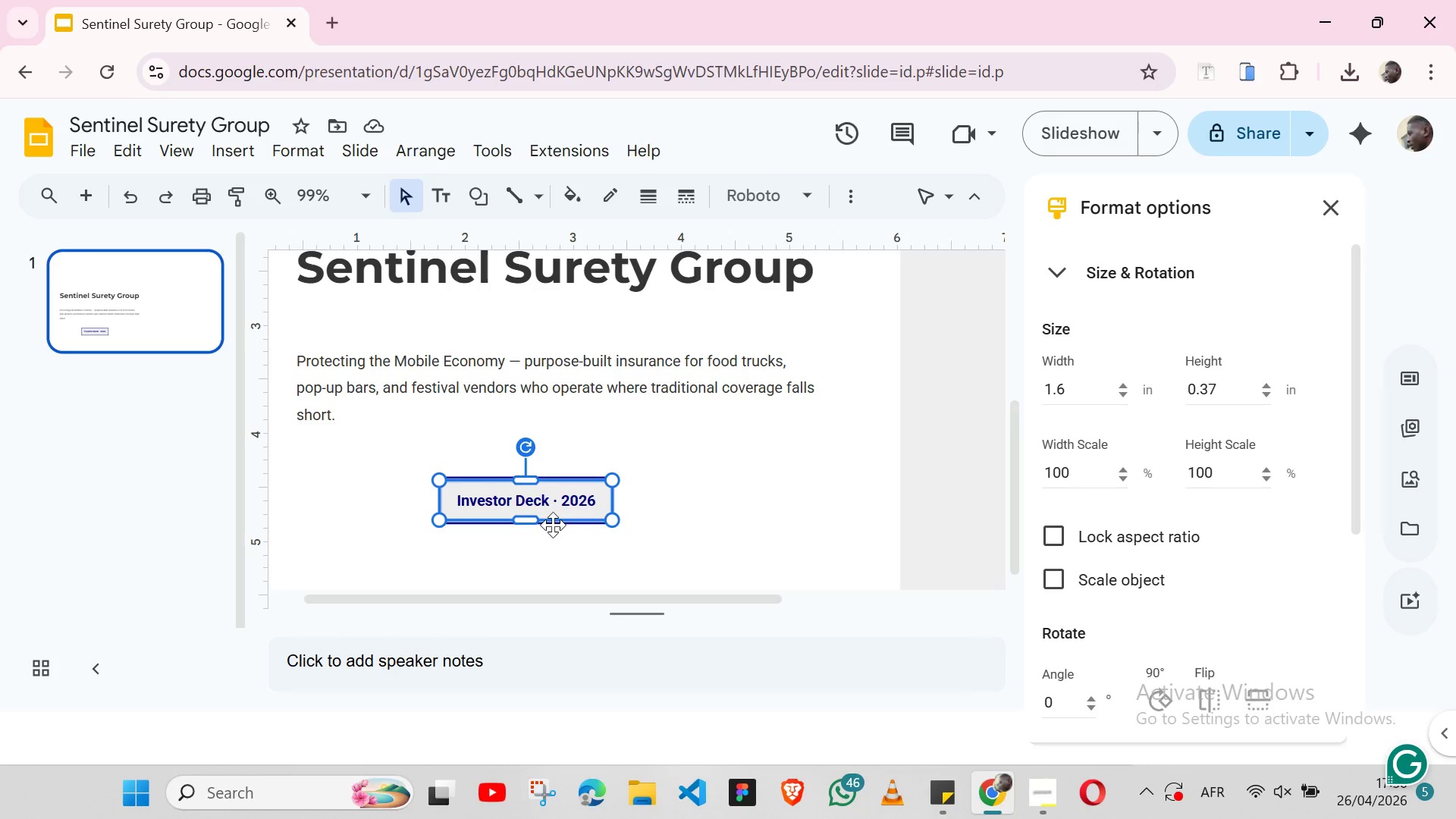 
left_click([553, 525])
 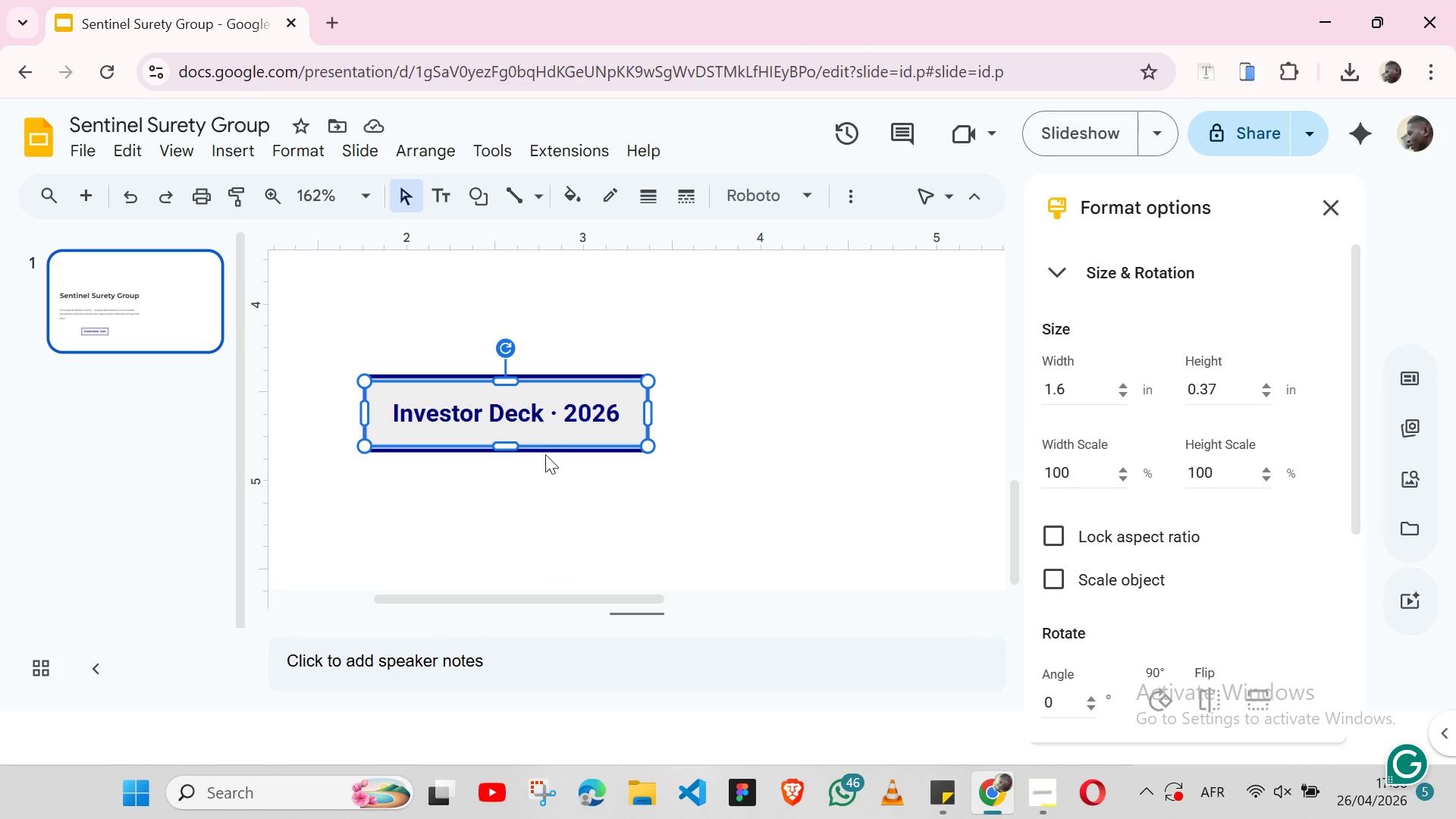 
left_click([545, 451])
 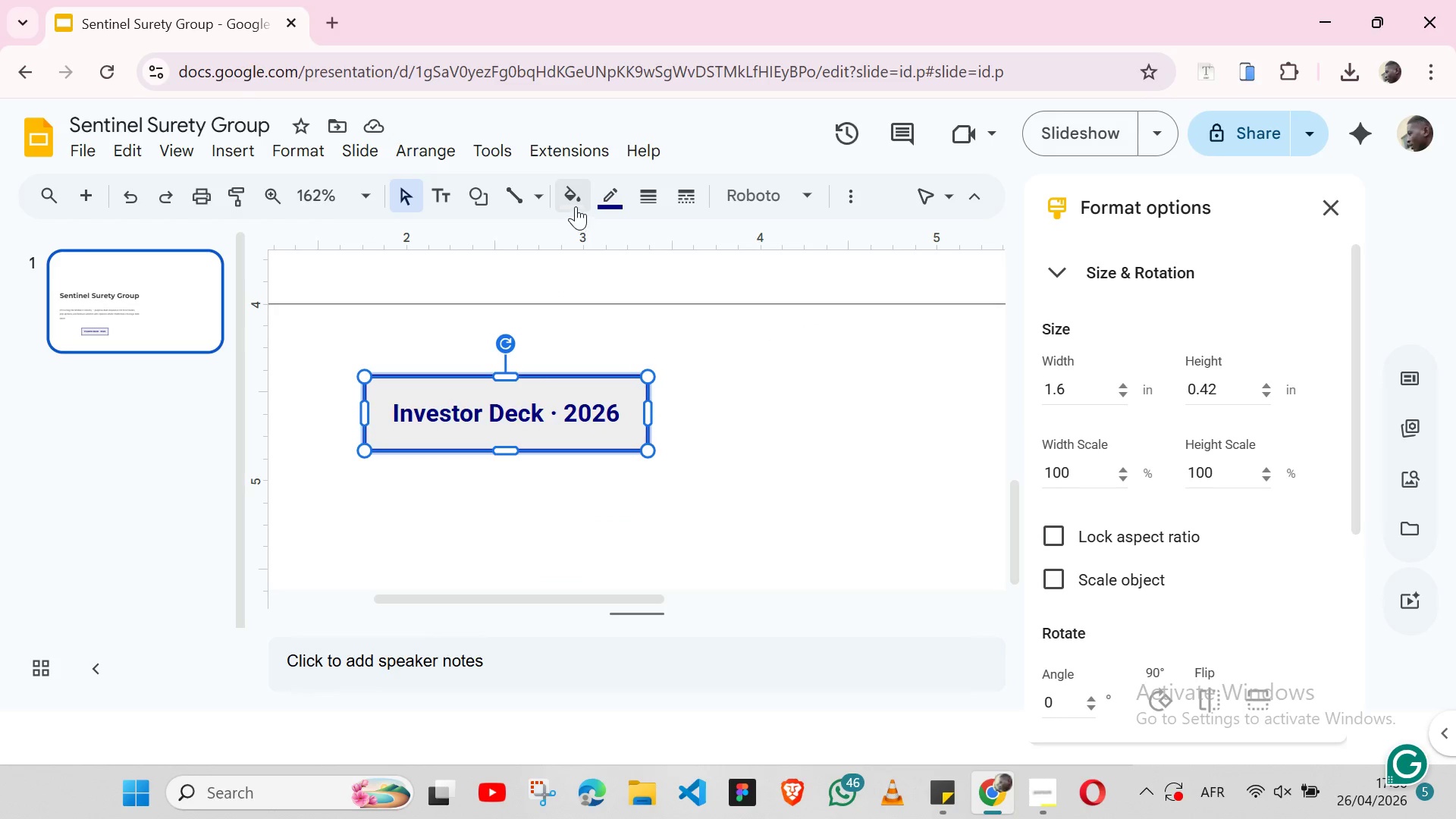 
left_click([576, 206])
 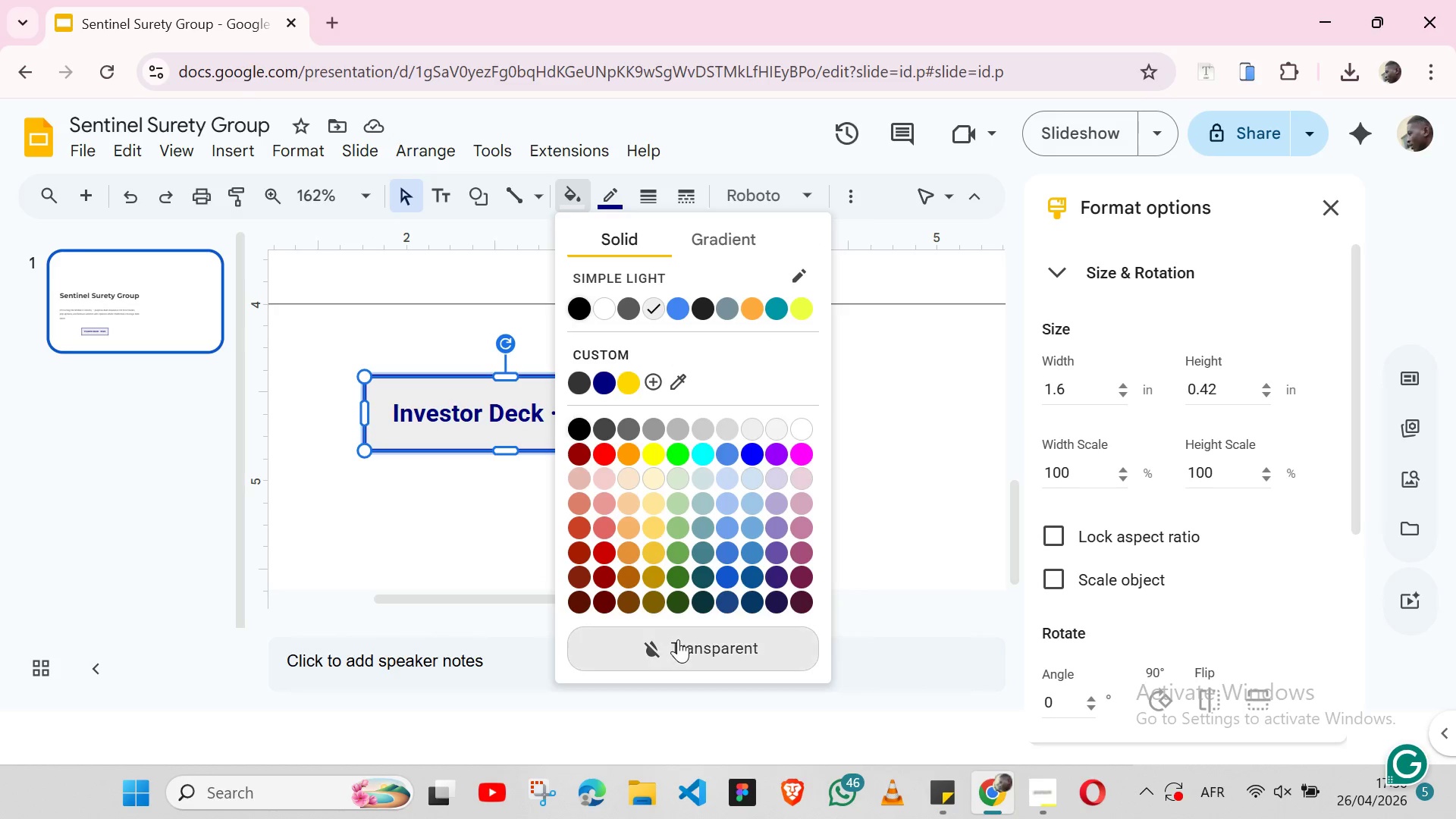 
left_click([678, 639])
 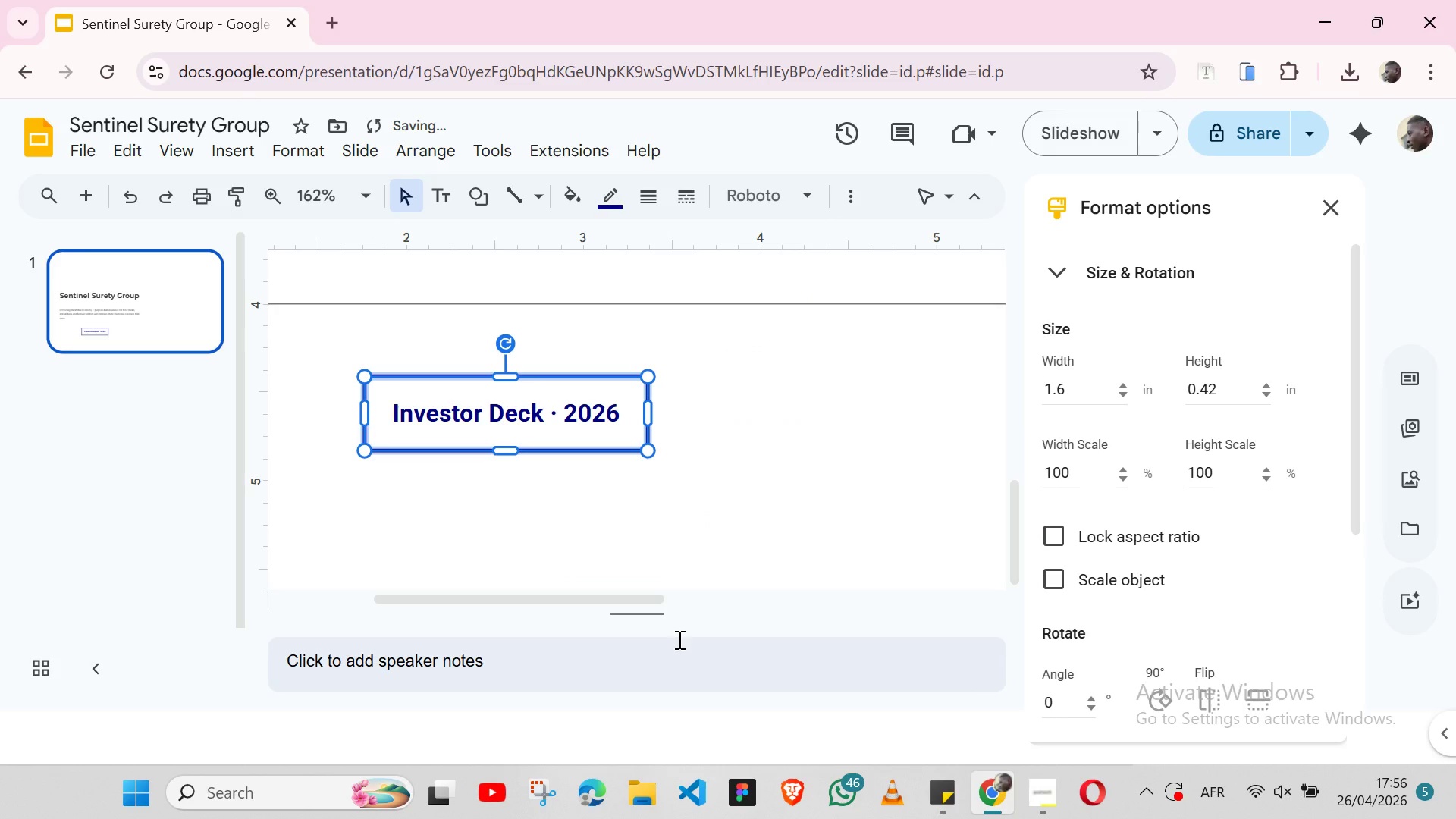 
hold_key(key=ShiftLeft, duration=1.33)
left_click([552, 419])
 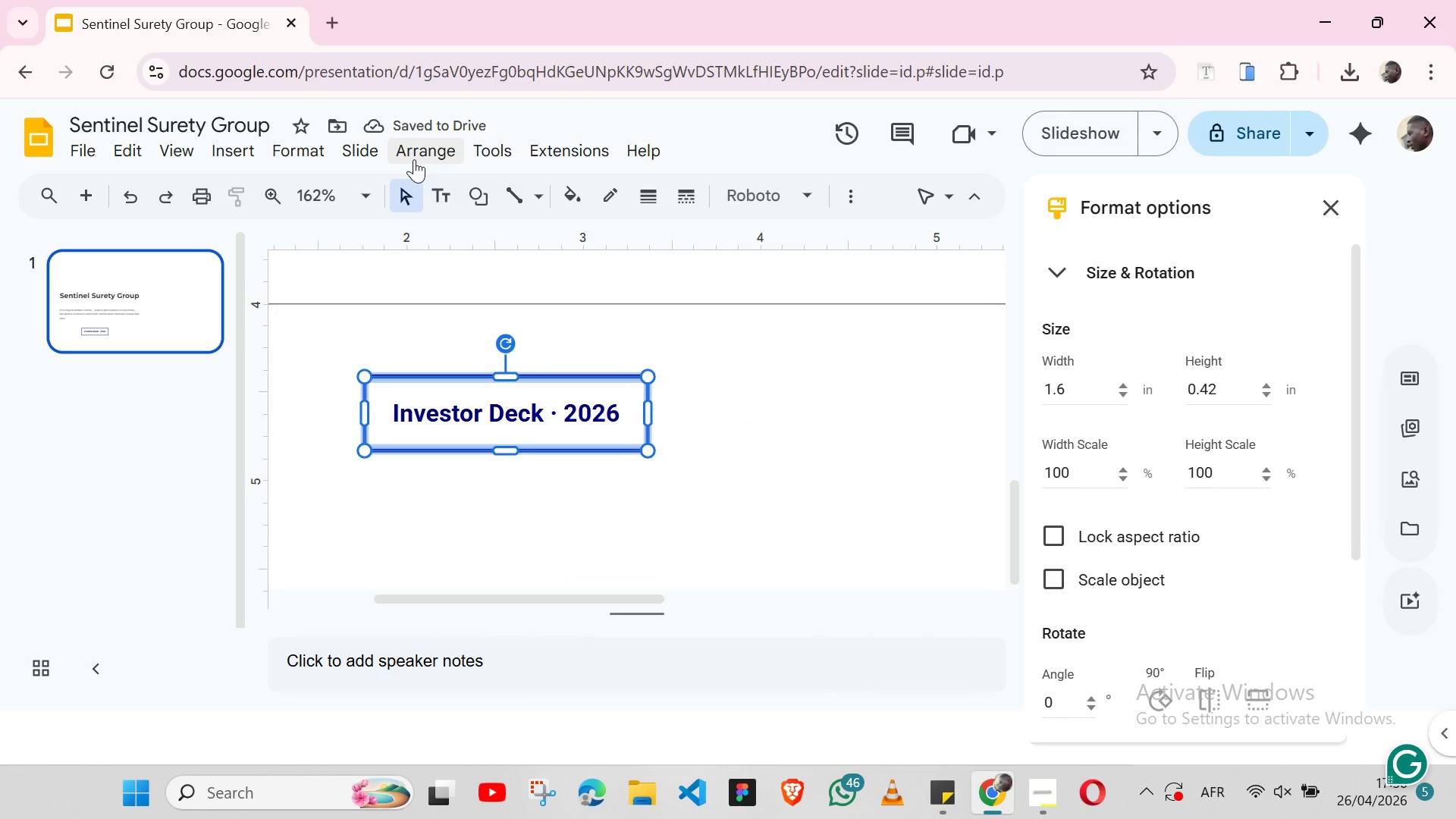 
left_click([414, 159])
 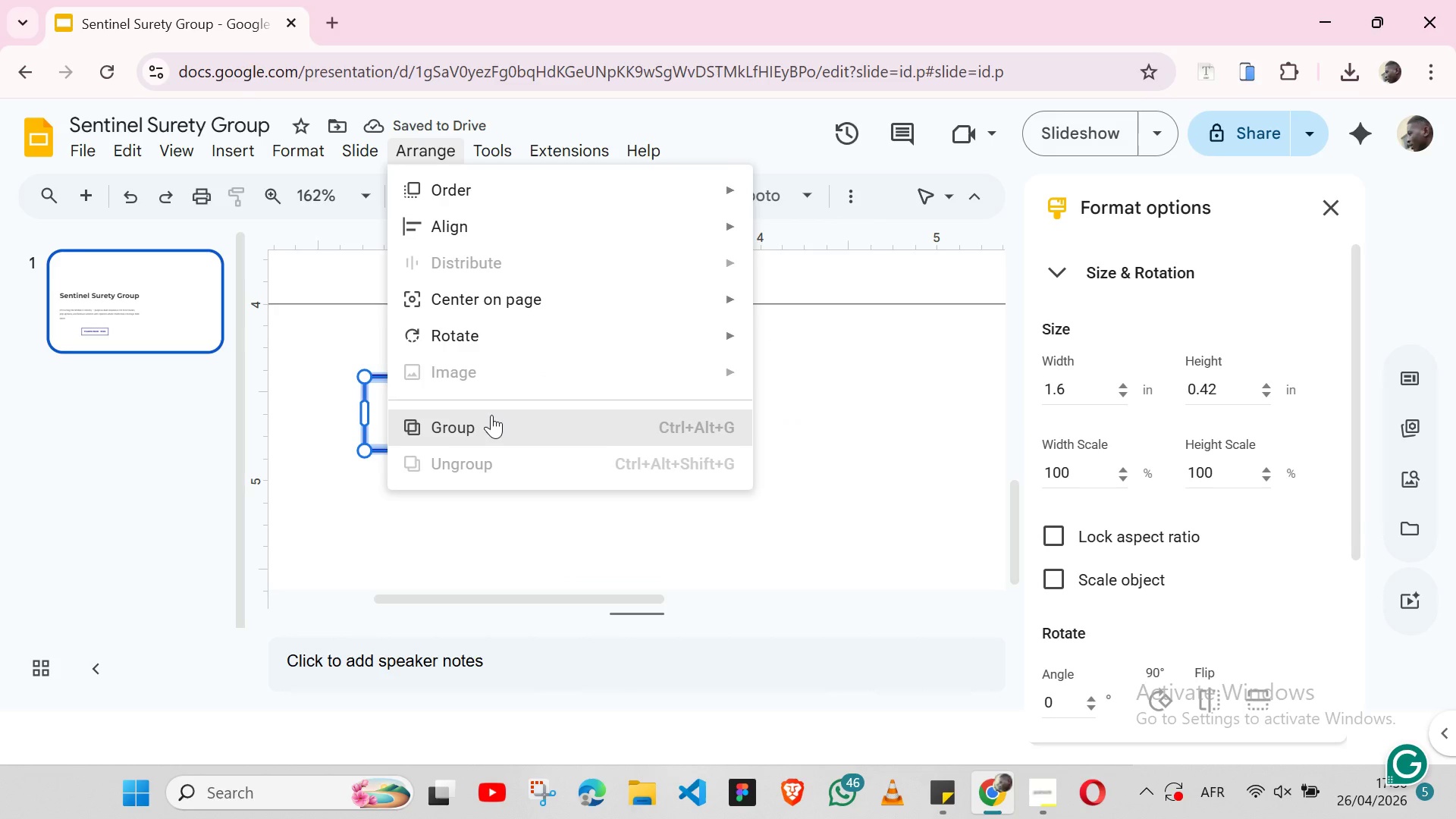 
left_click([491, 415])
 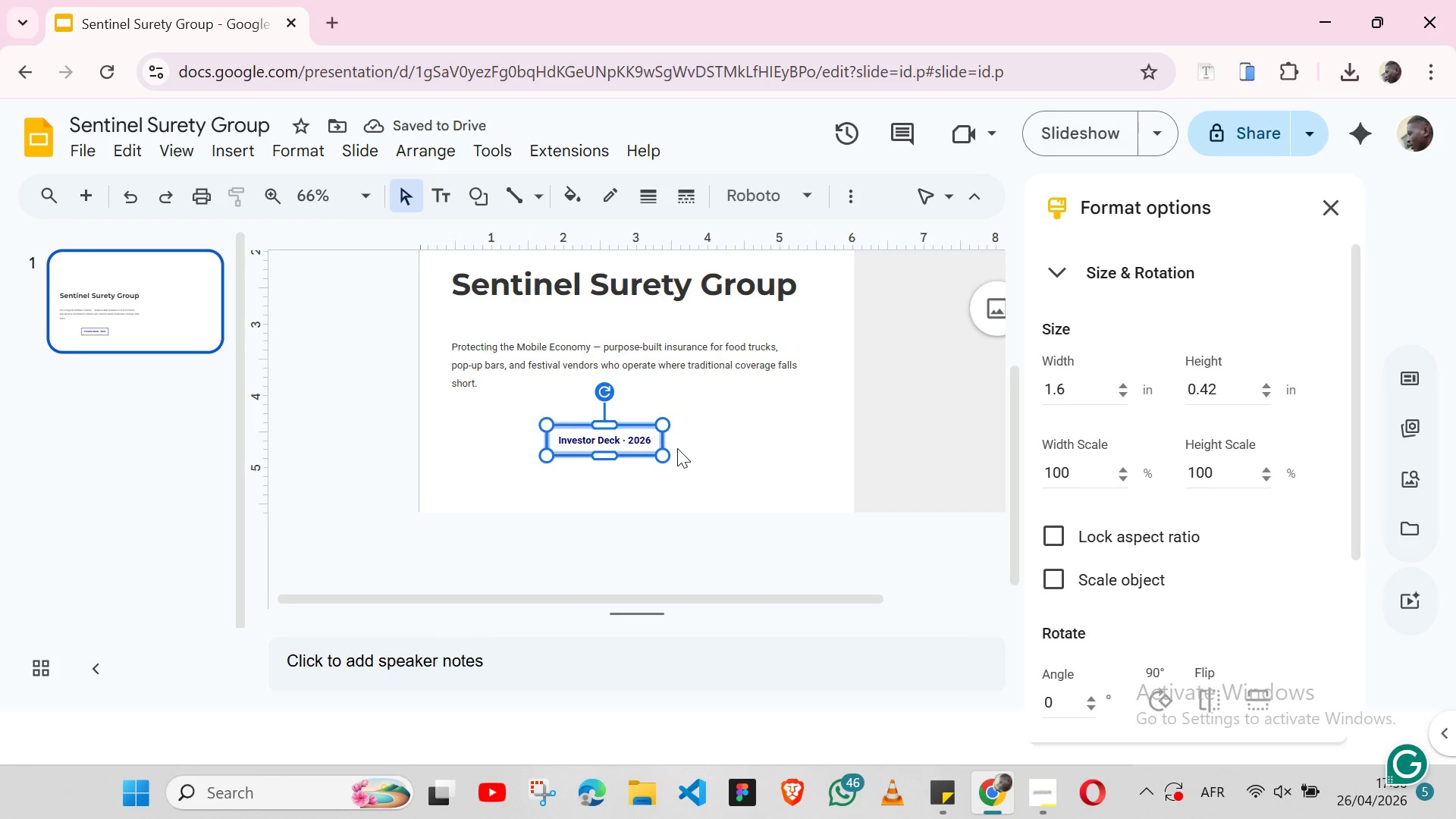 
left_click_drag(start_coordinate=[619, 438], to_coordinate=[519, 425])
 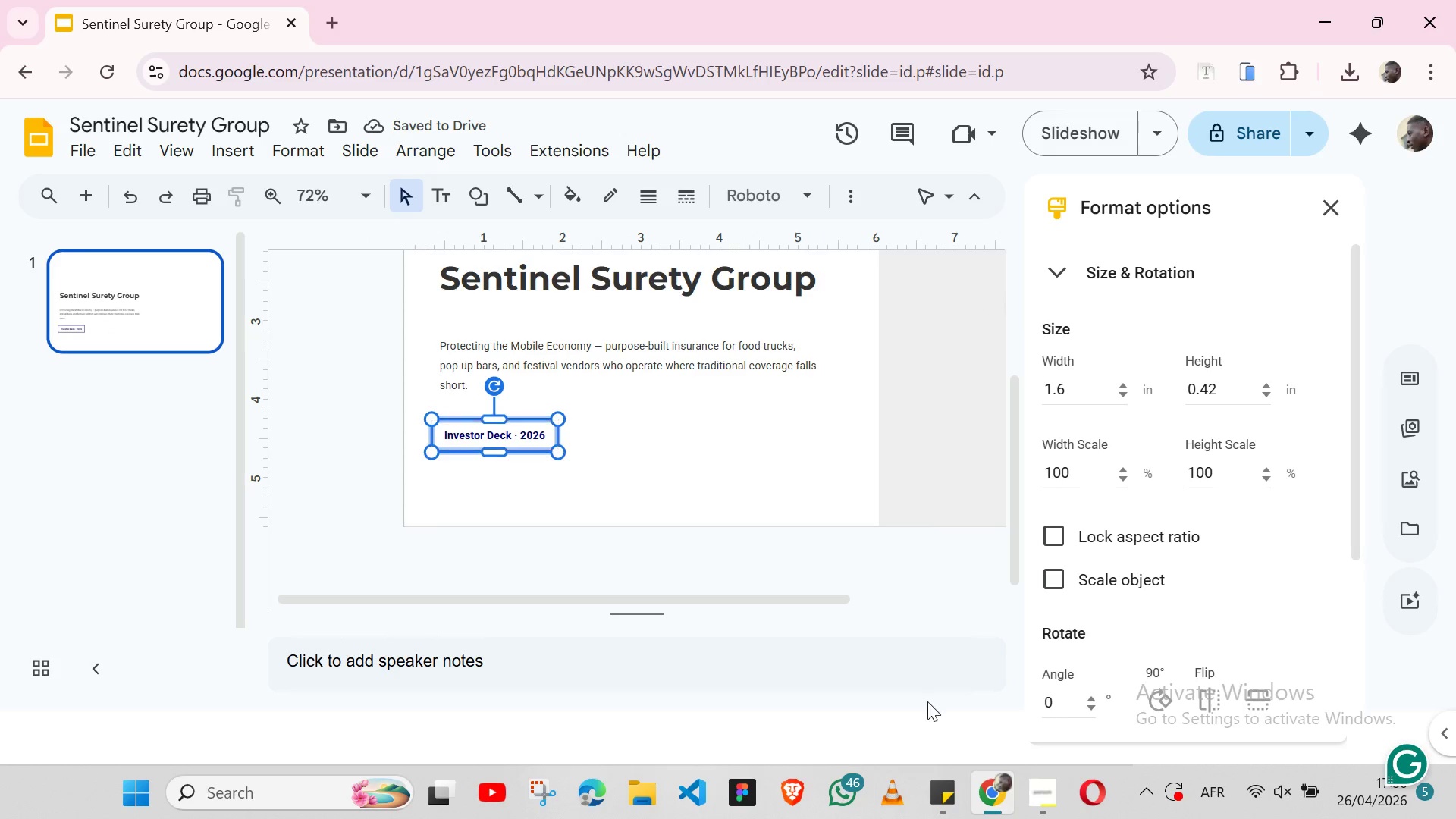 
wait(5.19)
 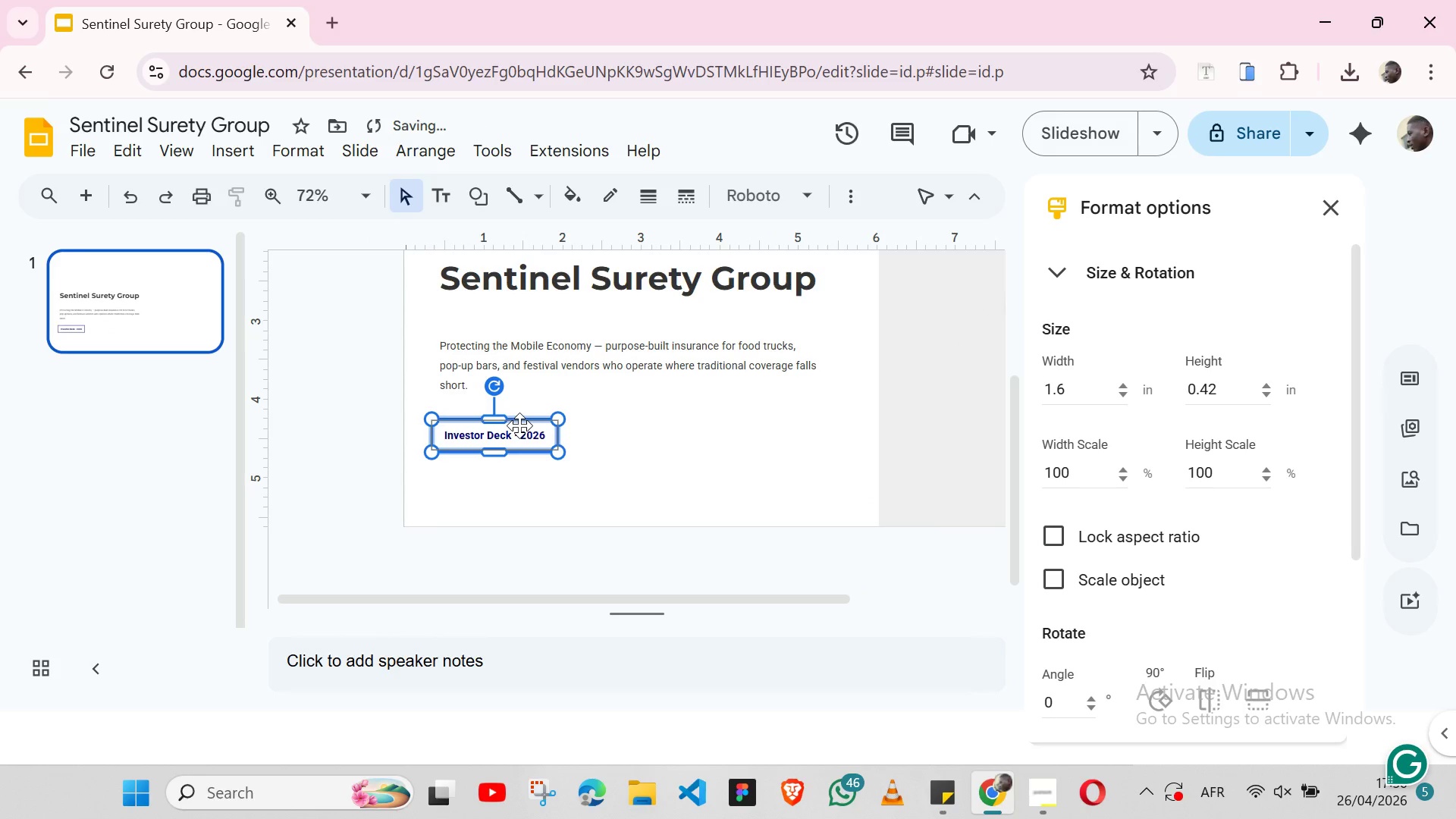 
left_click([1056, 774])